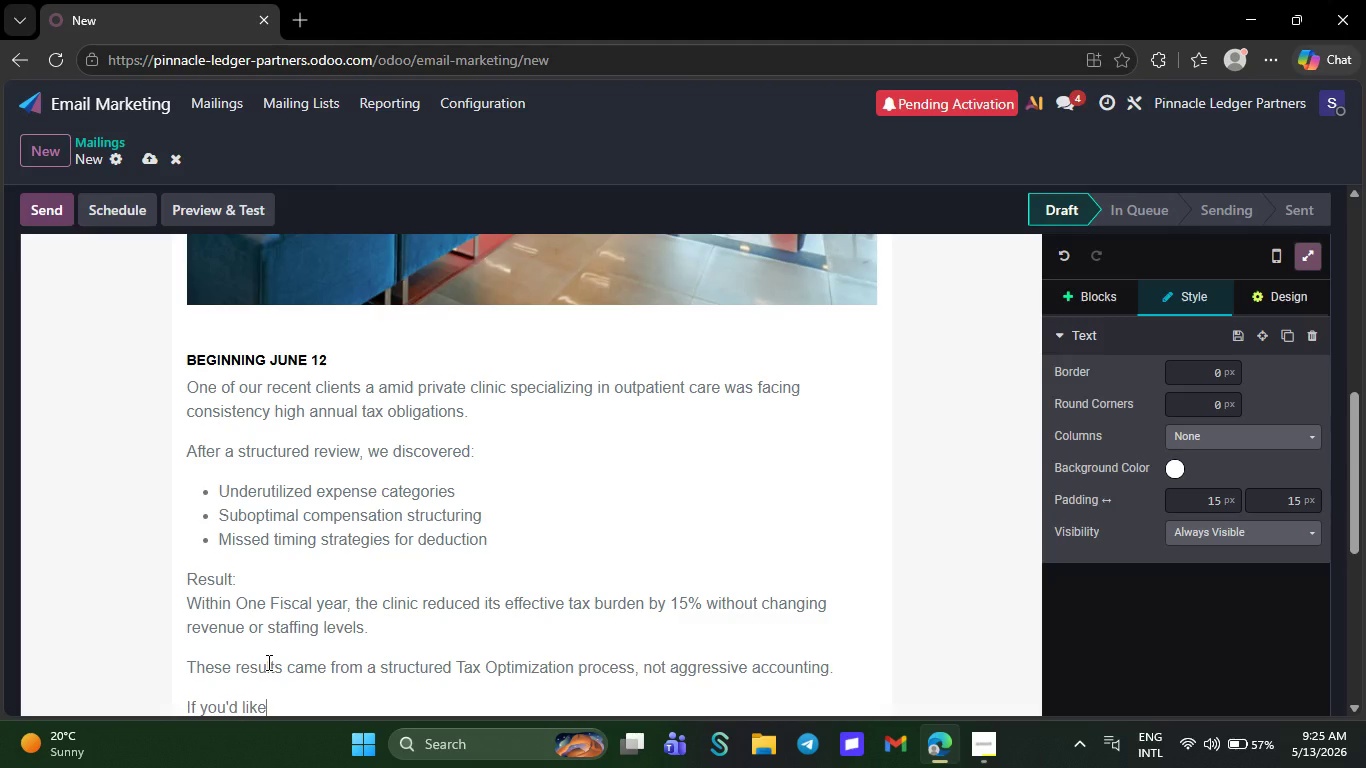 
type( to see what this look like for your practice, we can )
 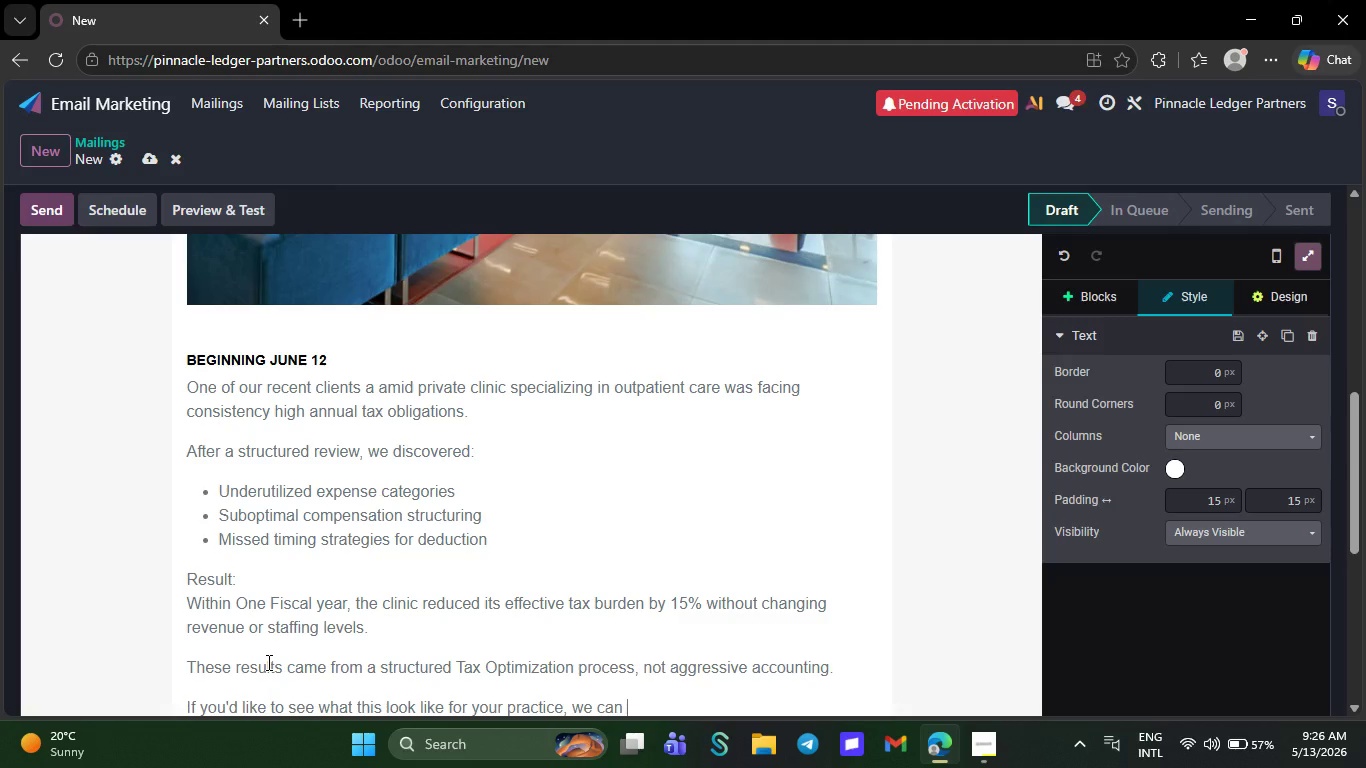 
type(run)
 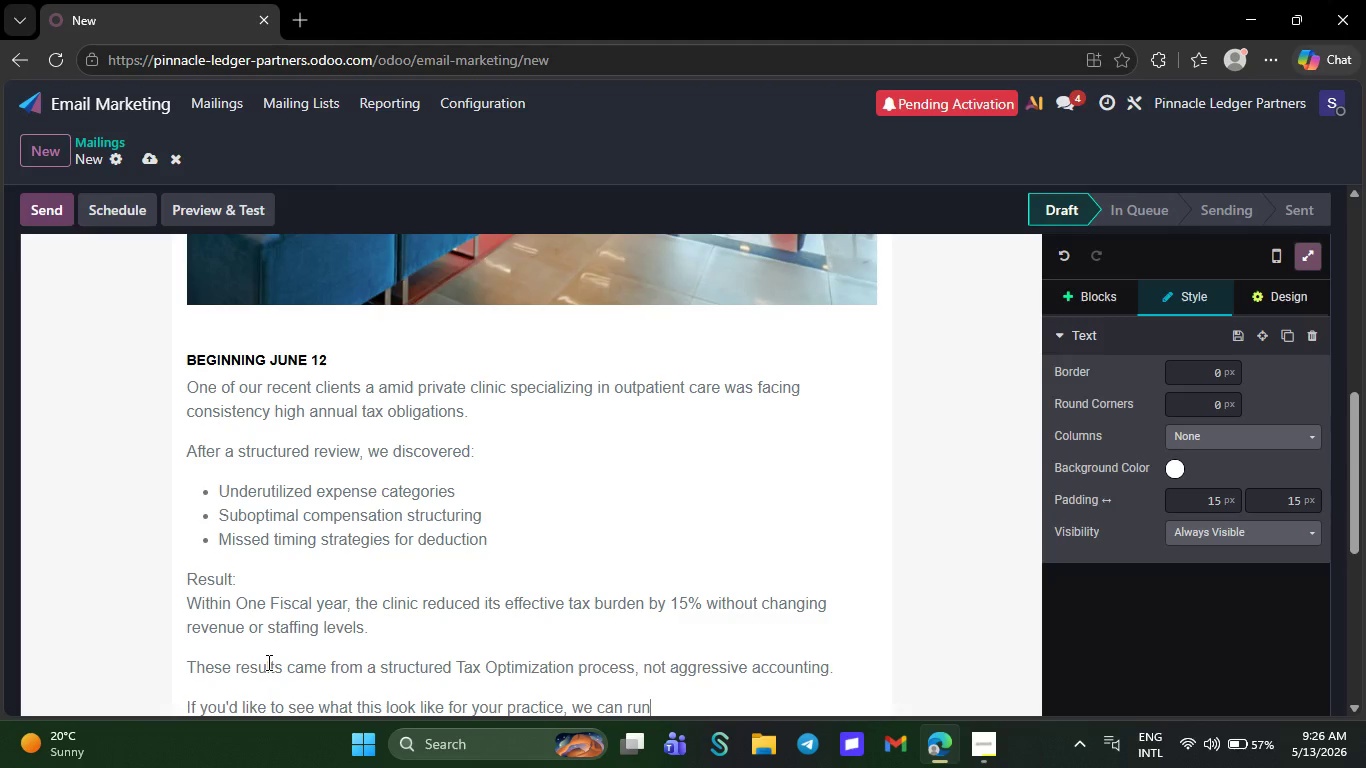 
type( a short)
 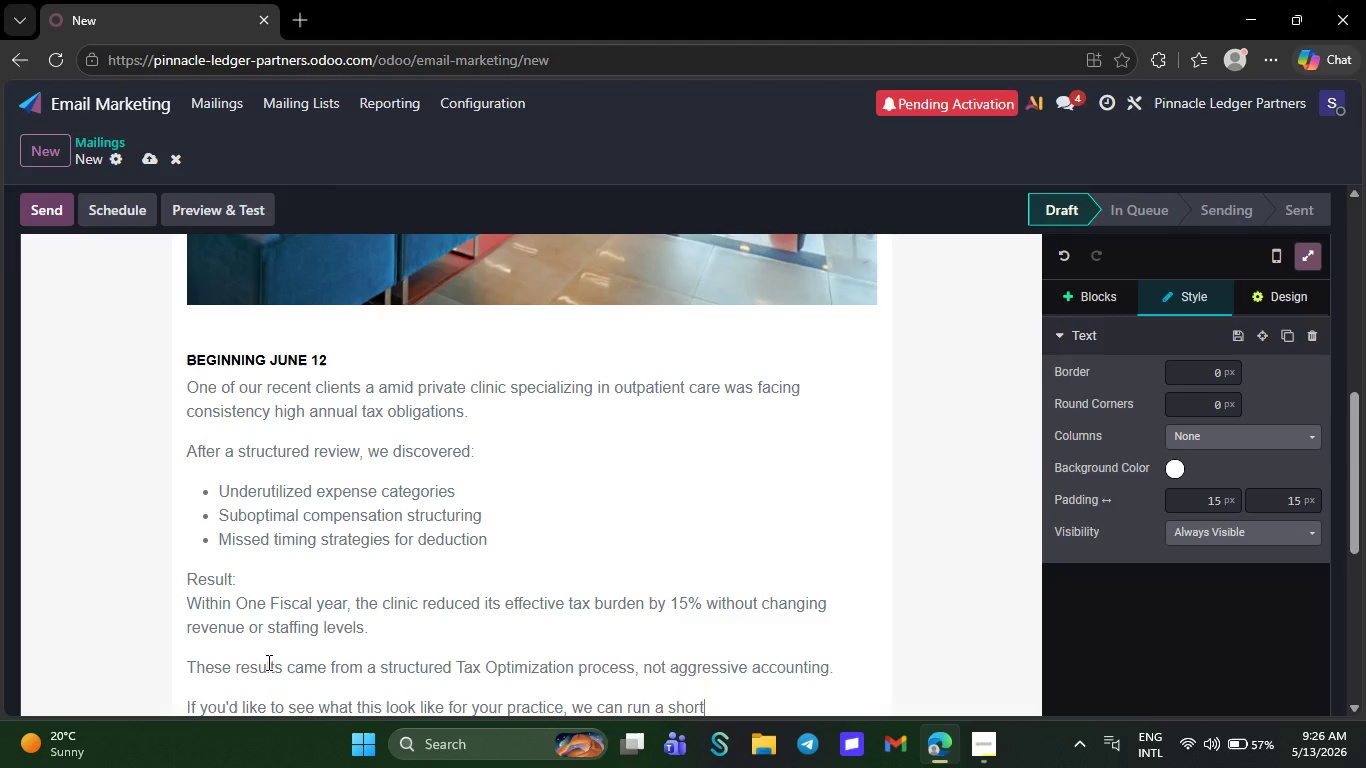 
type( diagnostic)
 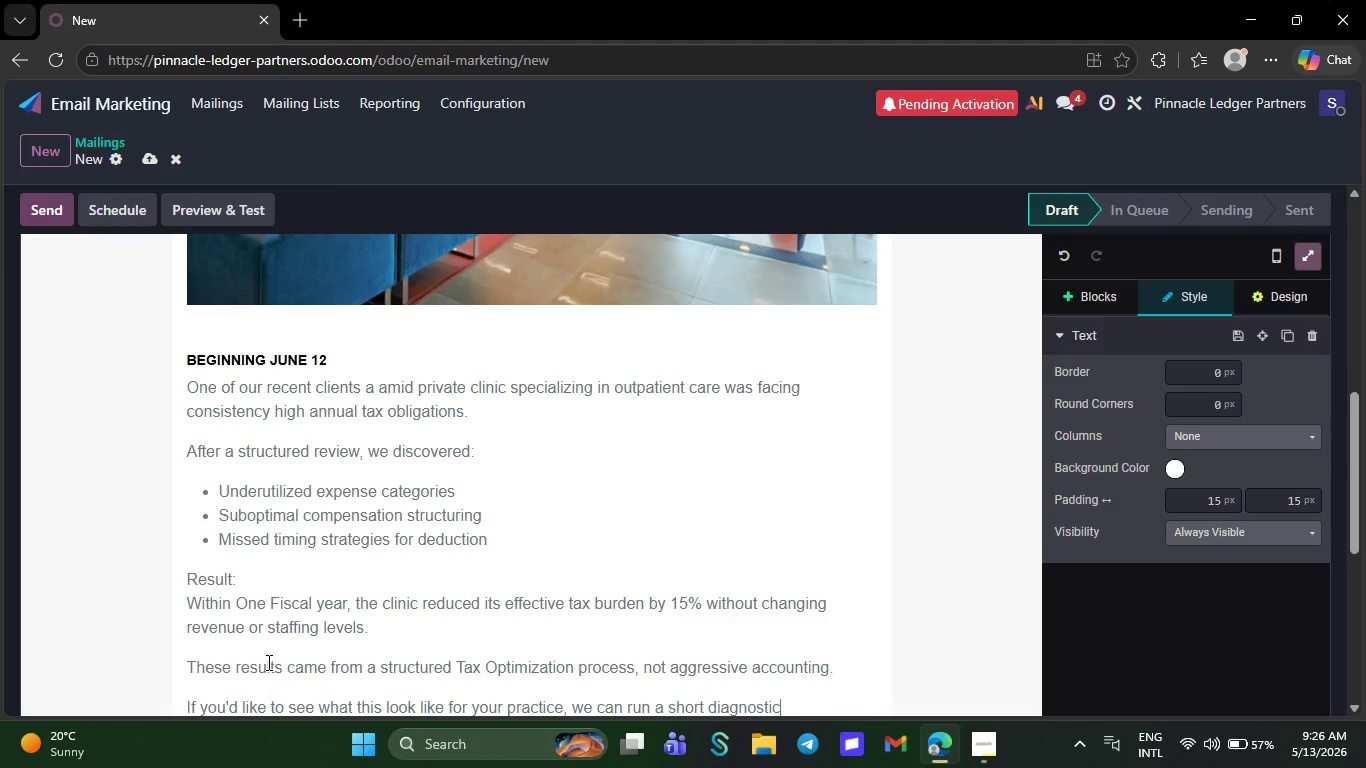 
key(Period)
 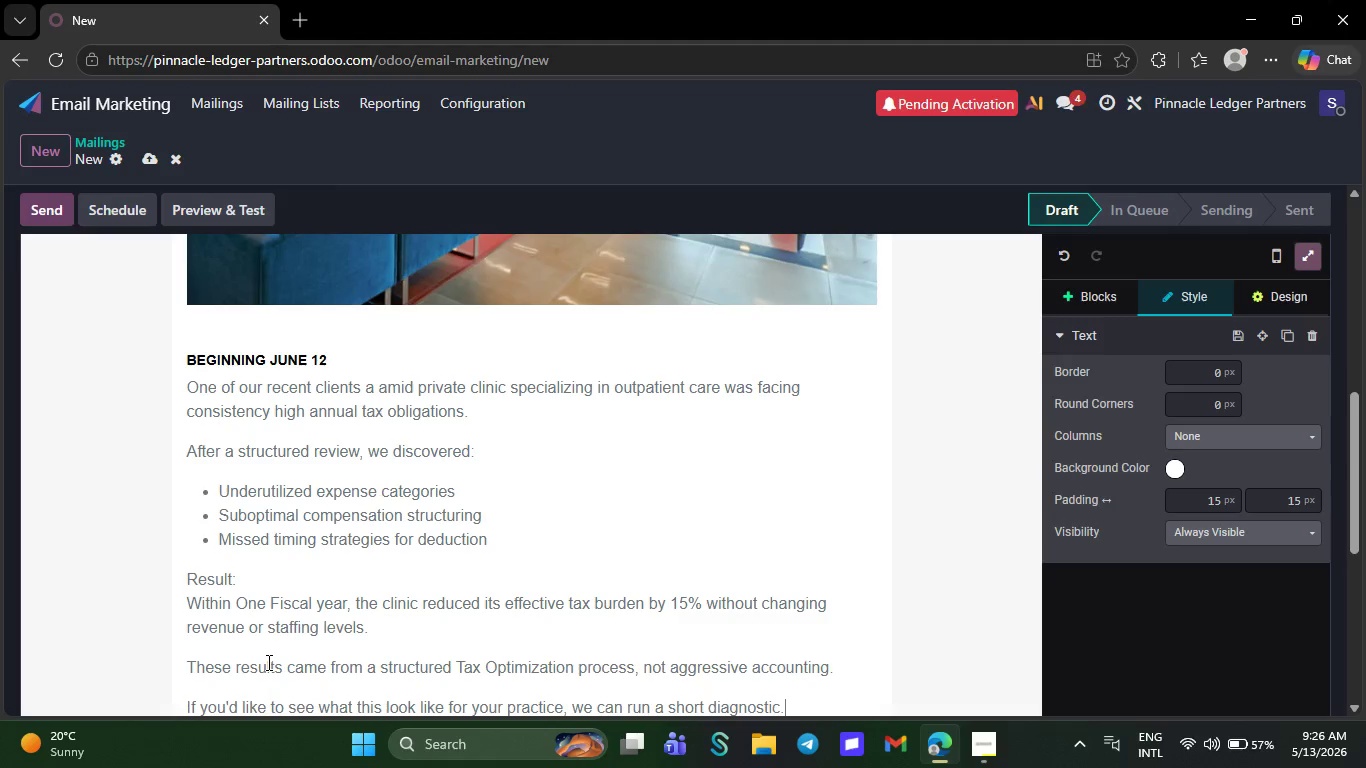 
key(NumpadEnter)
 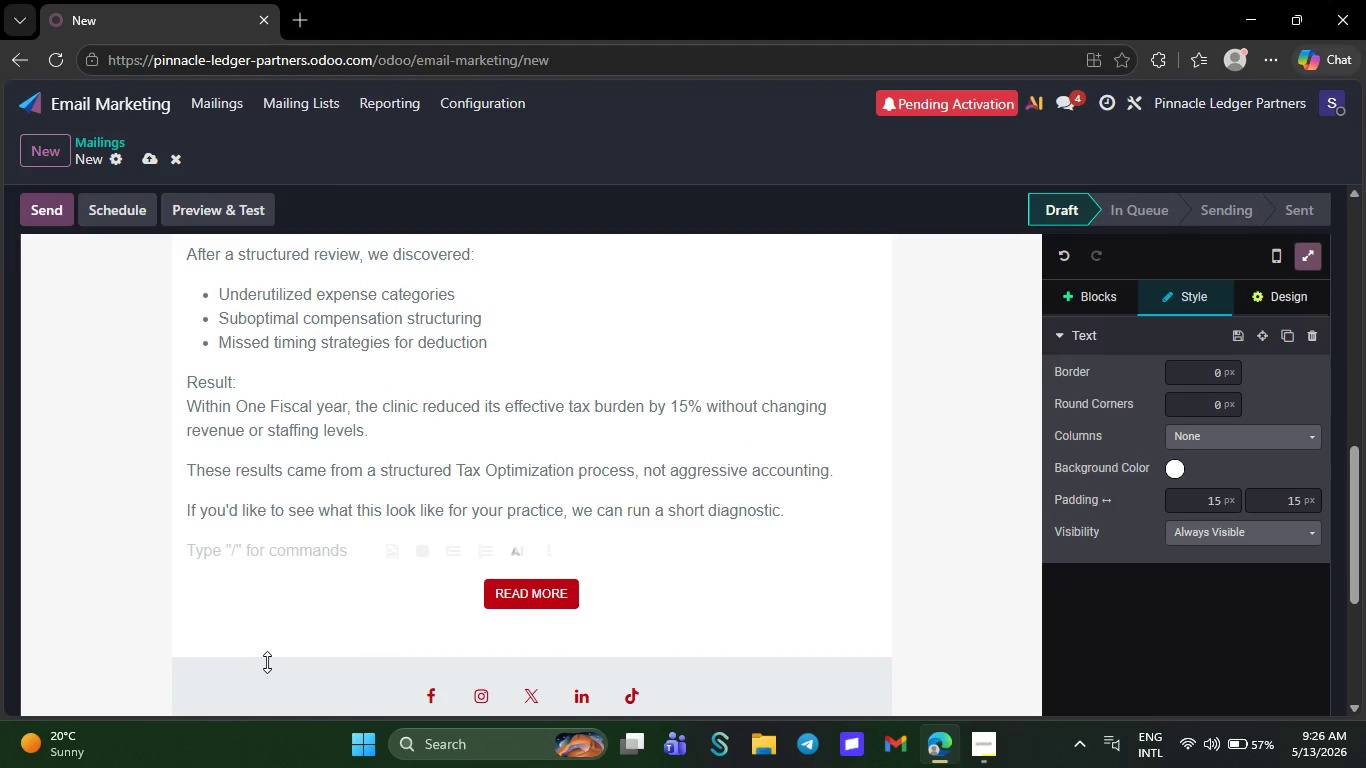 
type(Re)
key(Backspace)
key(Backspace)
type(Best regards,)
 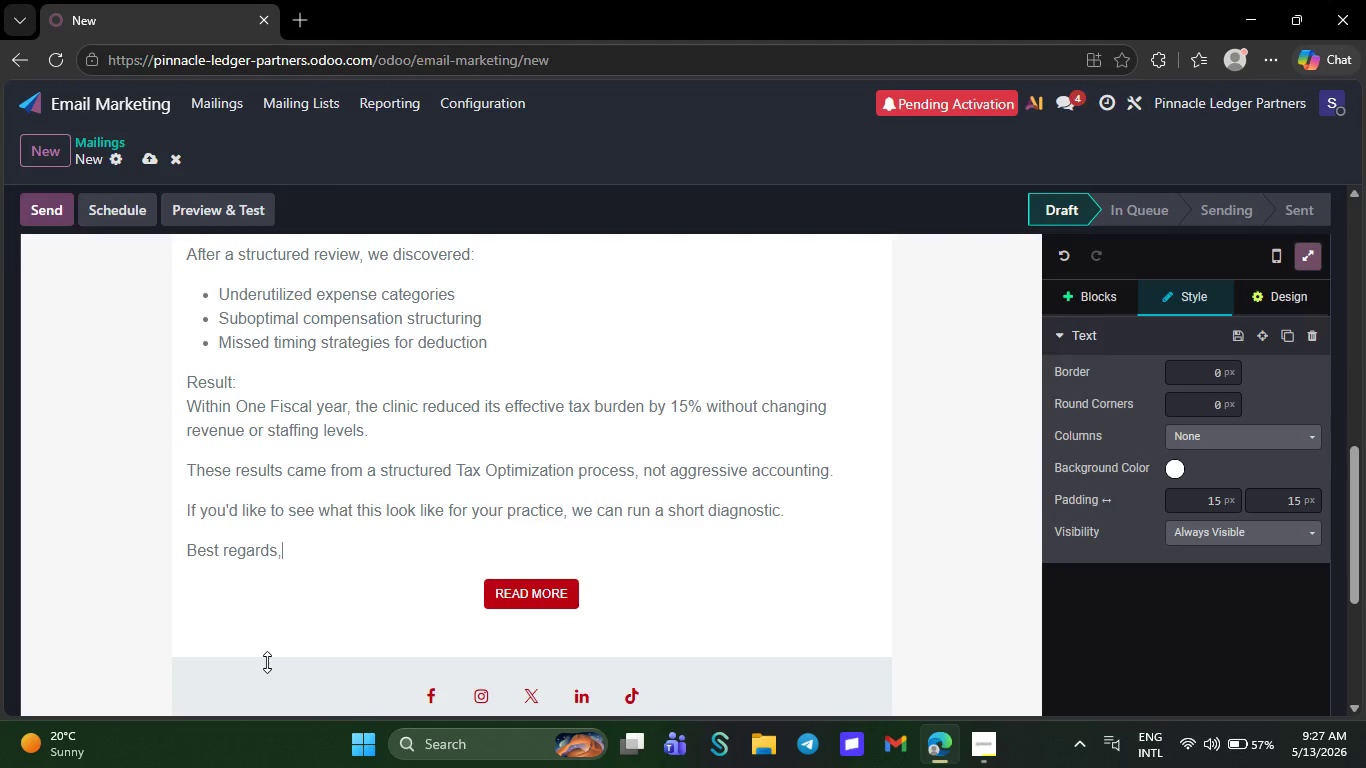 
key(Shift+Enter)
 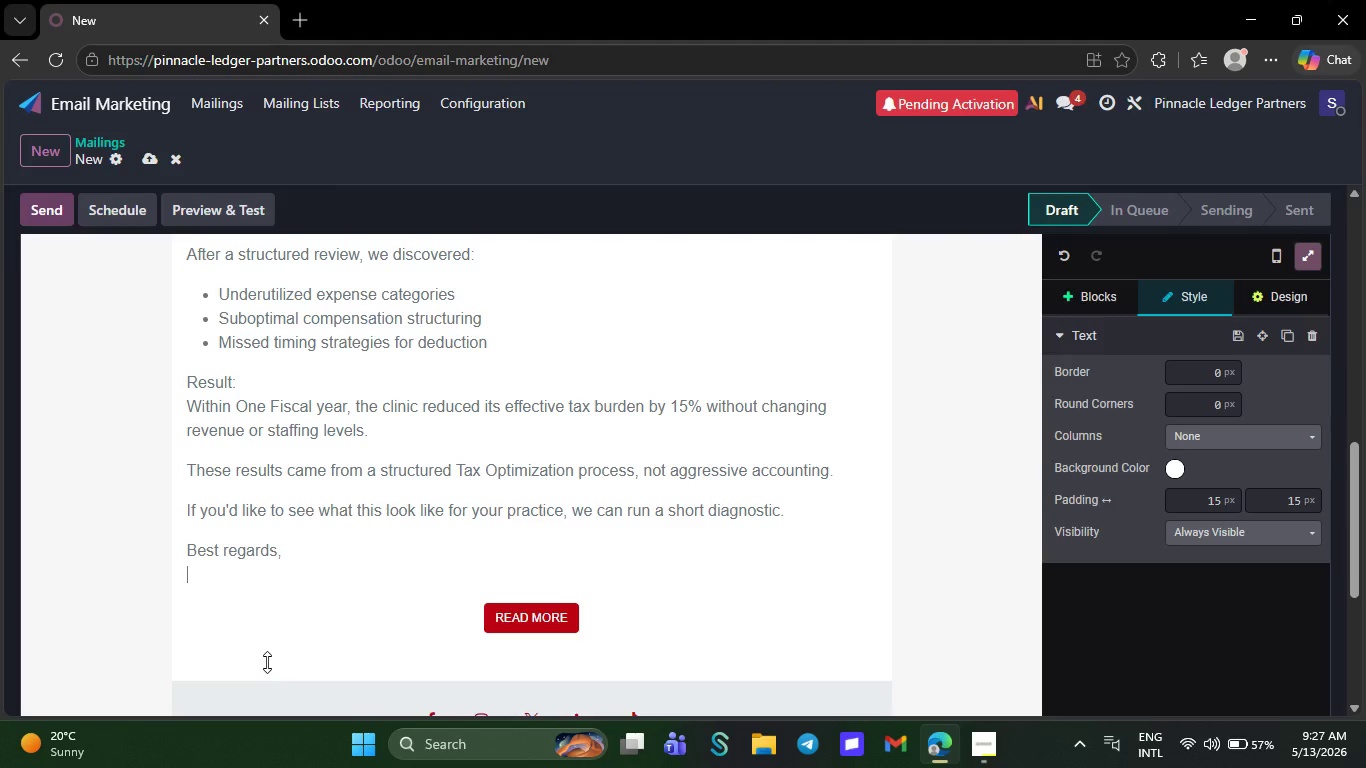 
type(Pinnacle Ledger Pa)
key(Backspace)
key(Backspace)
 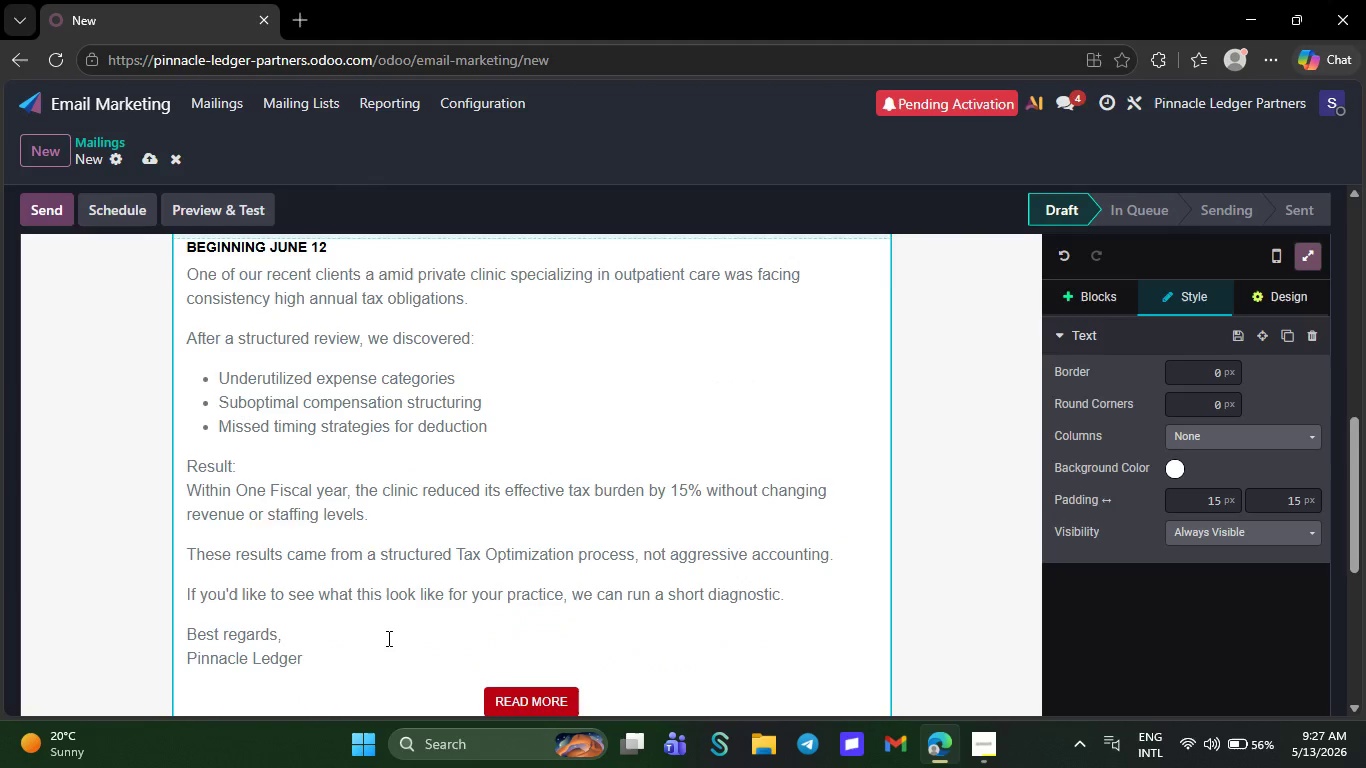 
wait(18.58)
 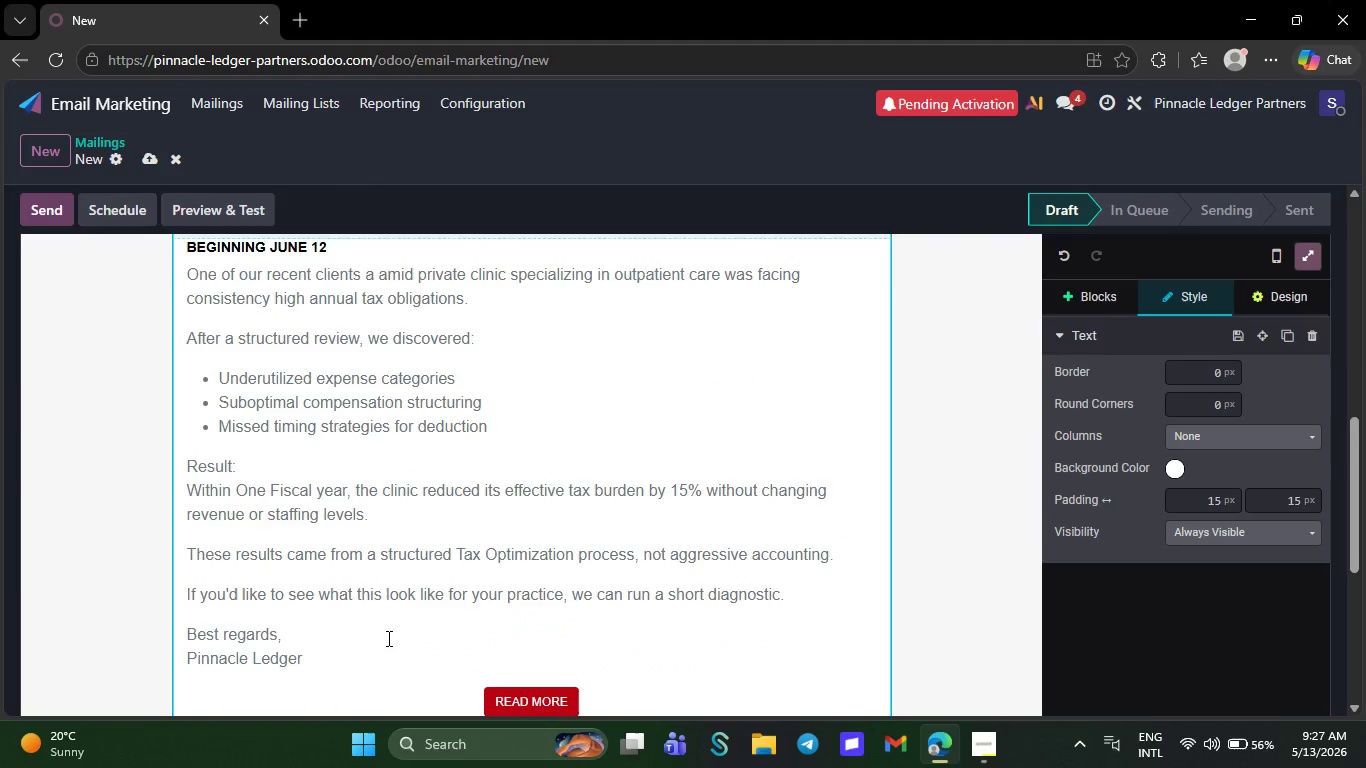 
left_click([348, 419])
 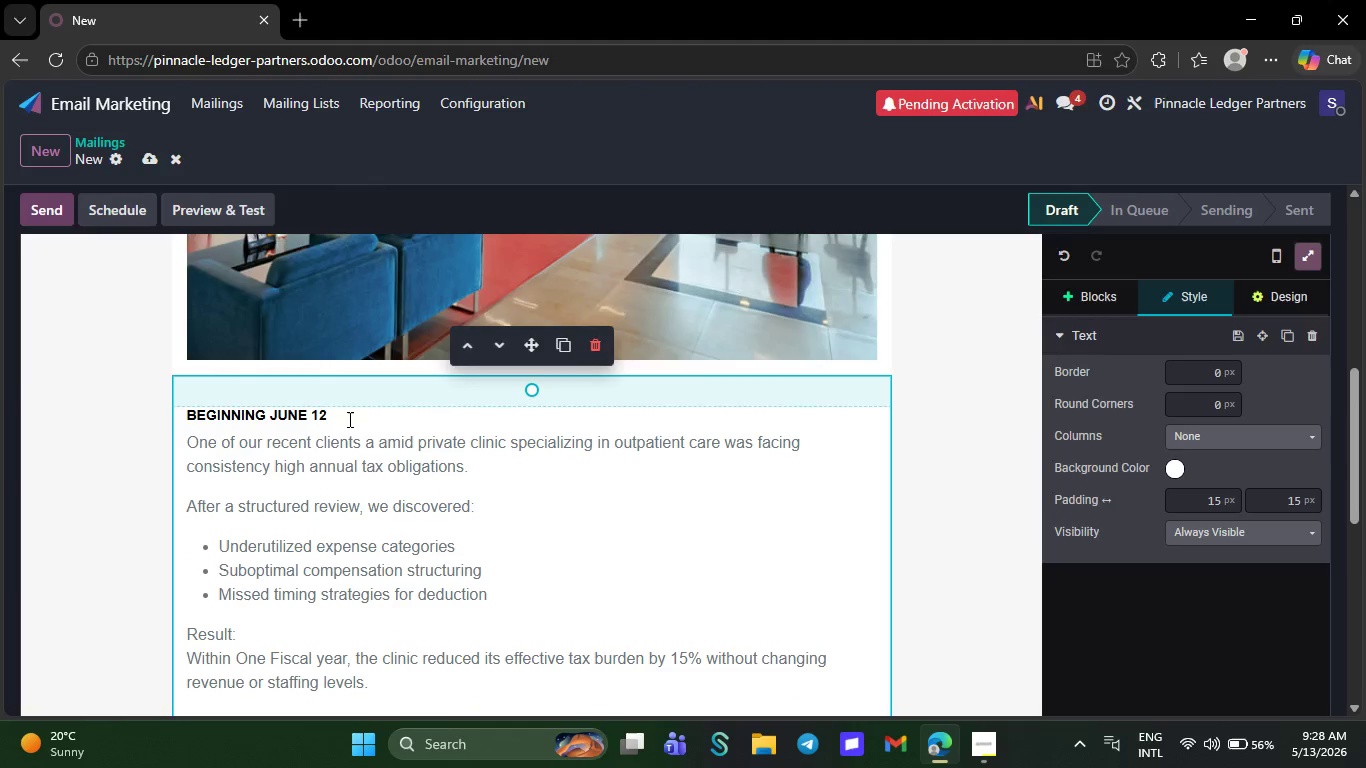 
key(Backspace)
key(Backspace)
key(Backspace)
key(Backspace)
key(Backspace)
key(Backspace)
key(Backspace)
key(Backspace)
key(Backspace)
key(Backspace)
key(Backspace)
key(Backspace)
key(Backspace)
key(Backspace)
key(Backspace)
key(Backspace)
key(Backspace)
type(Hello `)
 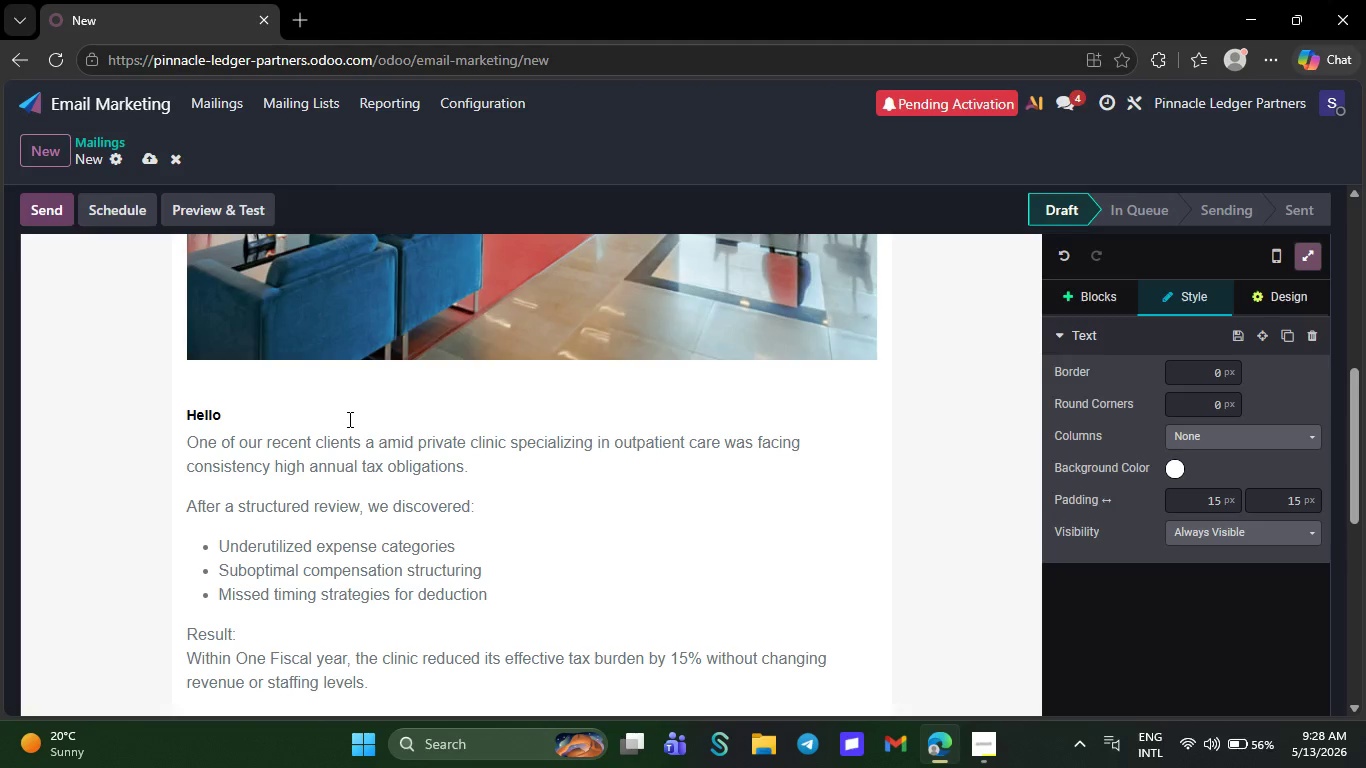 
hold_key(key=Enter, duration=0.36)
 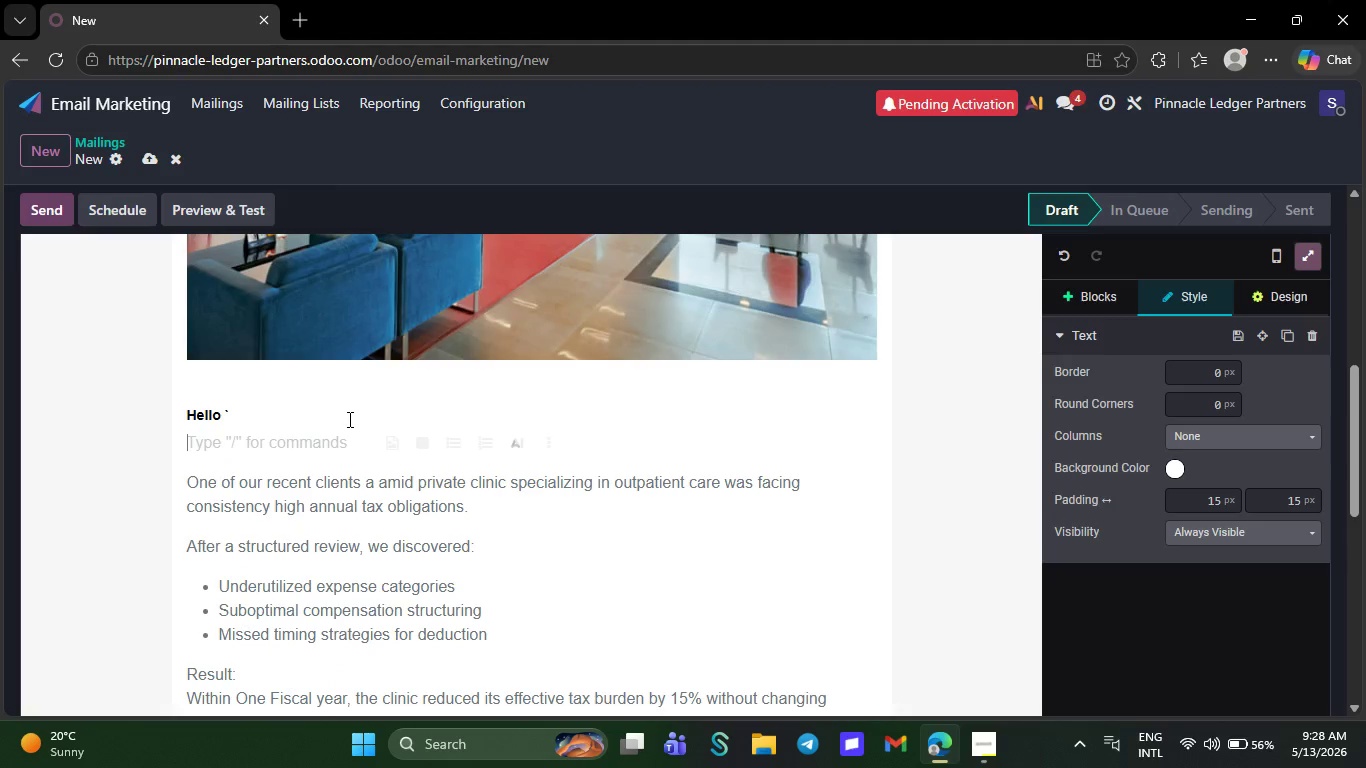 
key(Backspace)
type({{object.name}},` )
 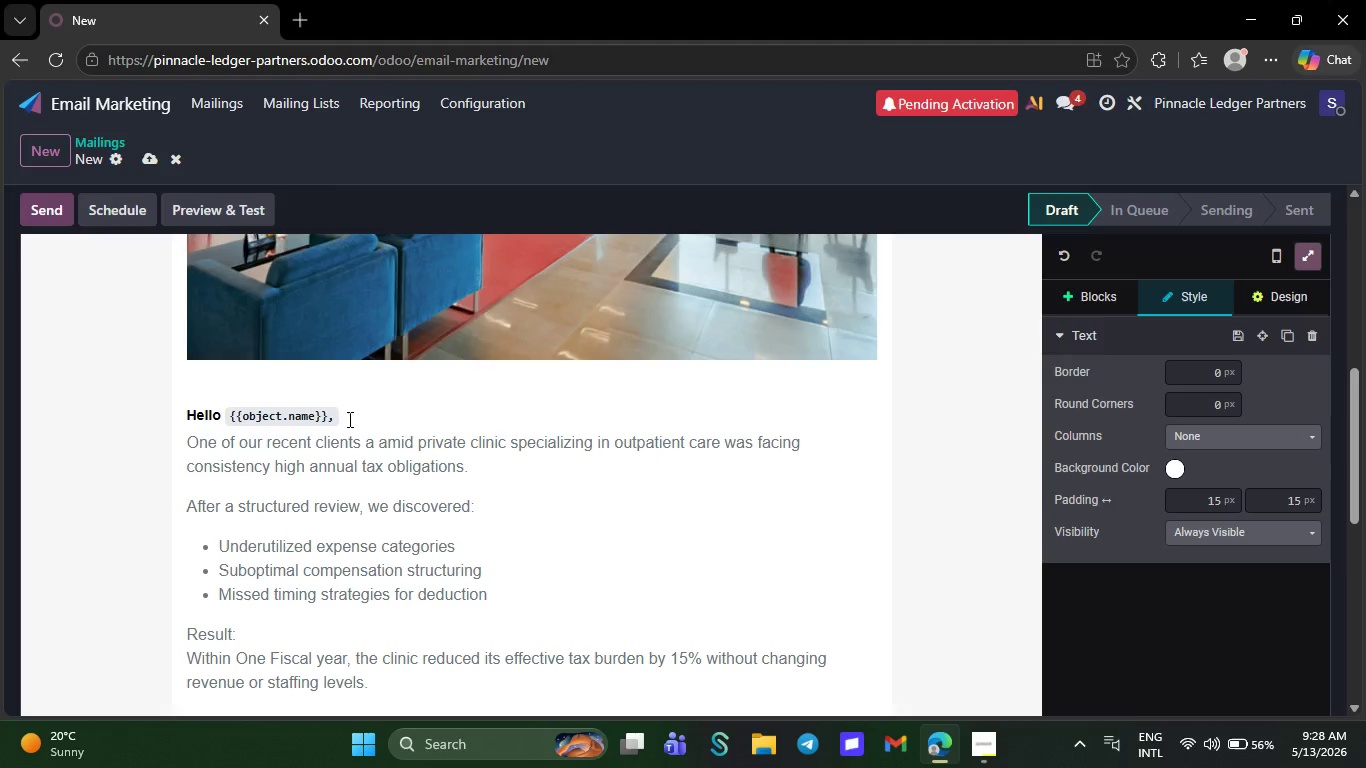 
wait(33.91)
 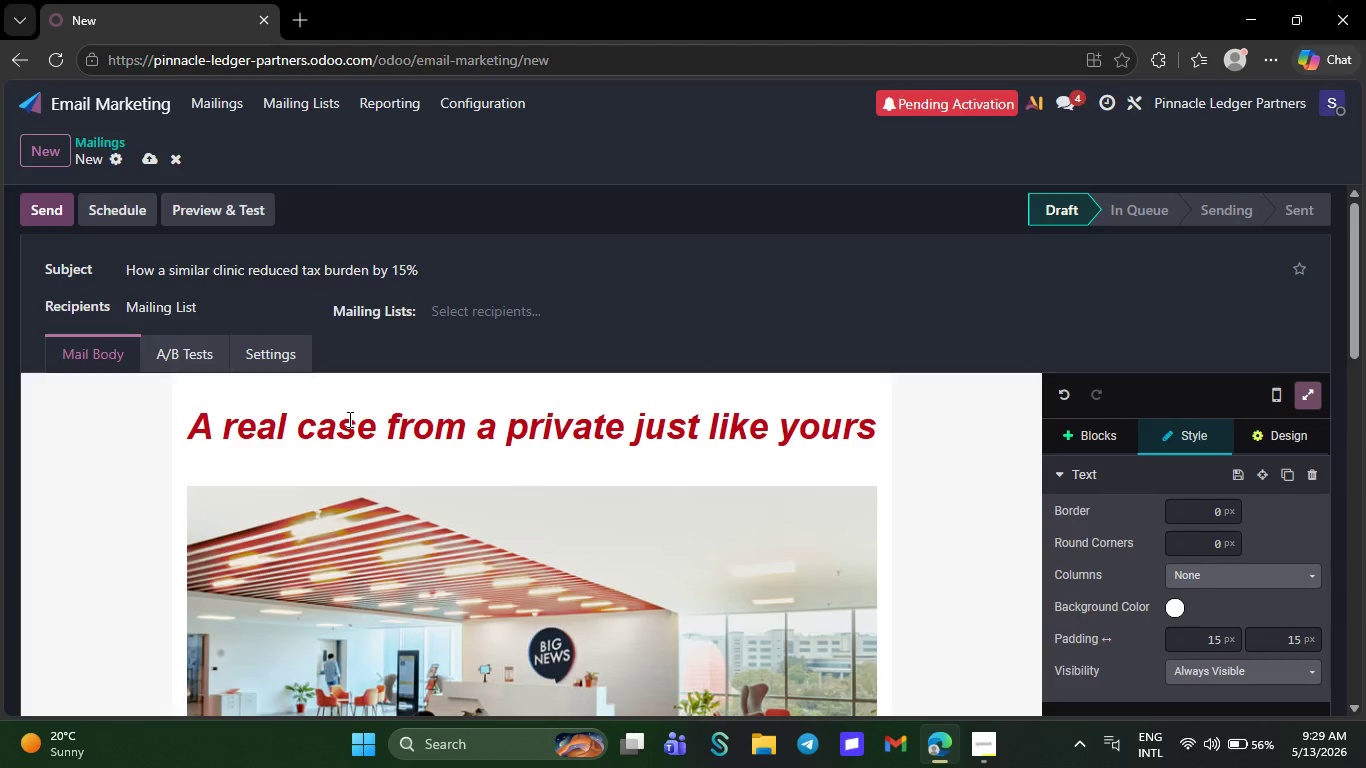 
left_click([565, 604])
 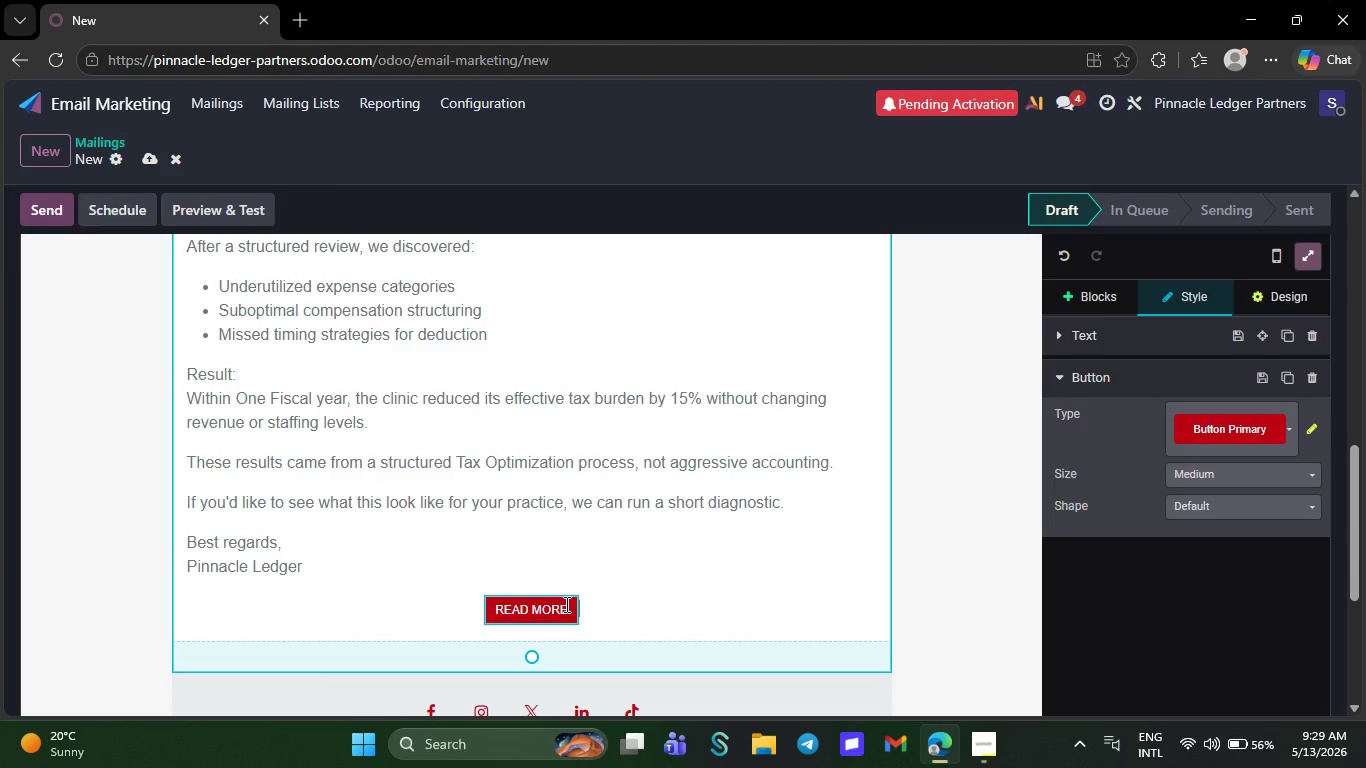 
left_click([565, 604])
 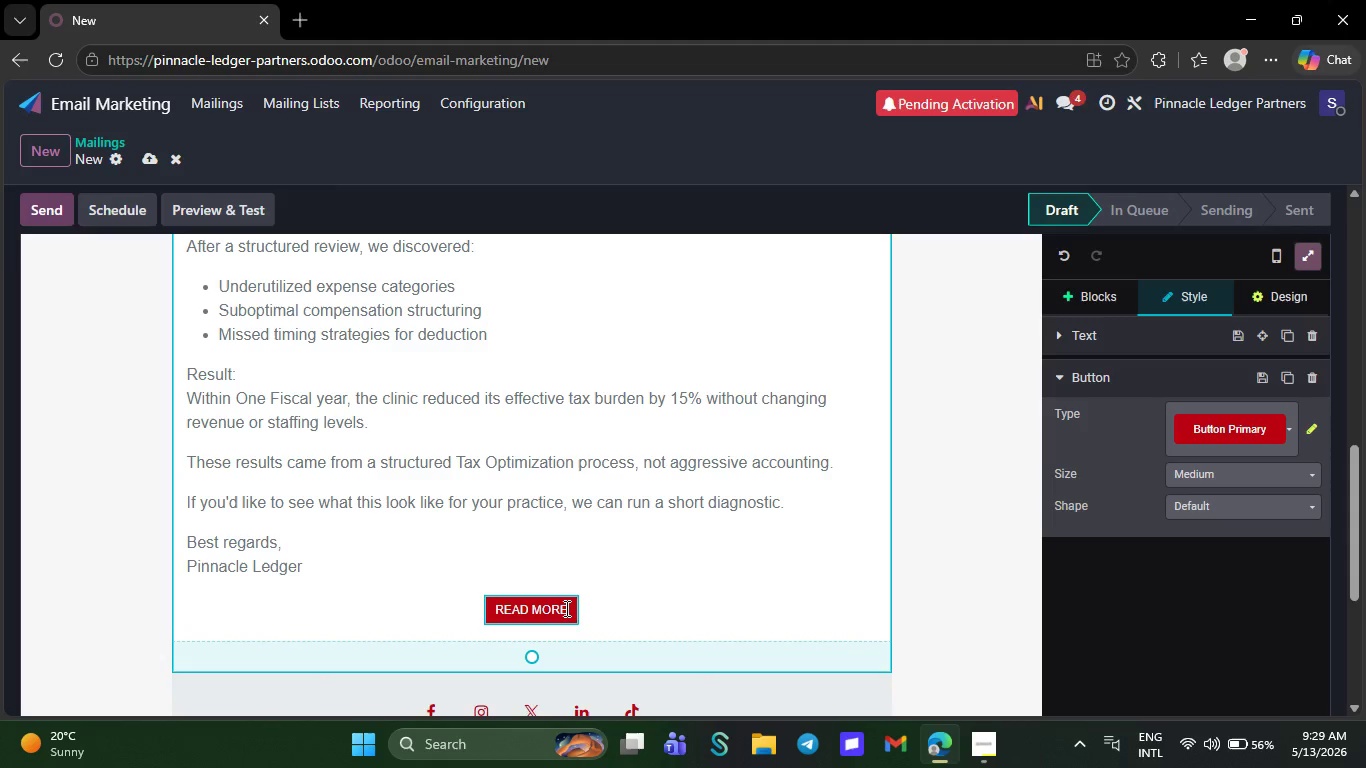 
left_click([566, 608])
 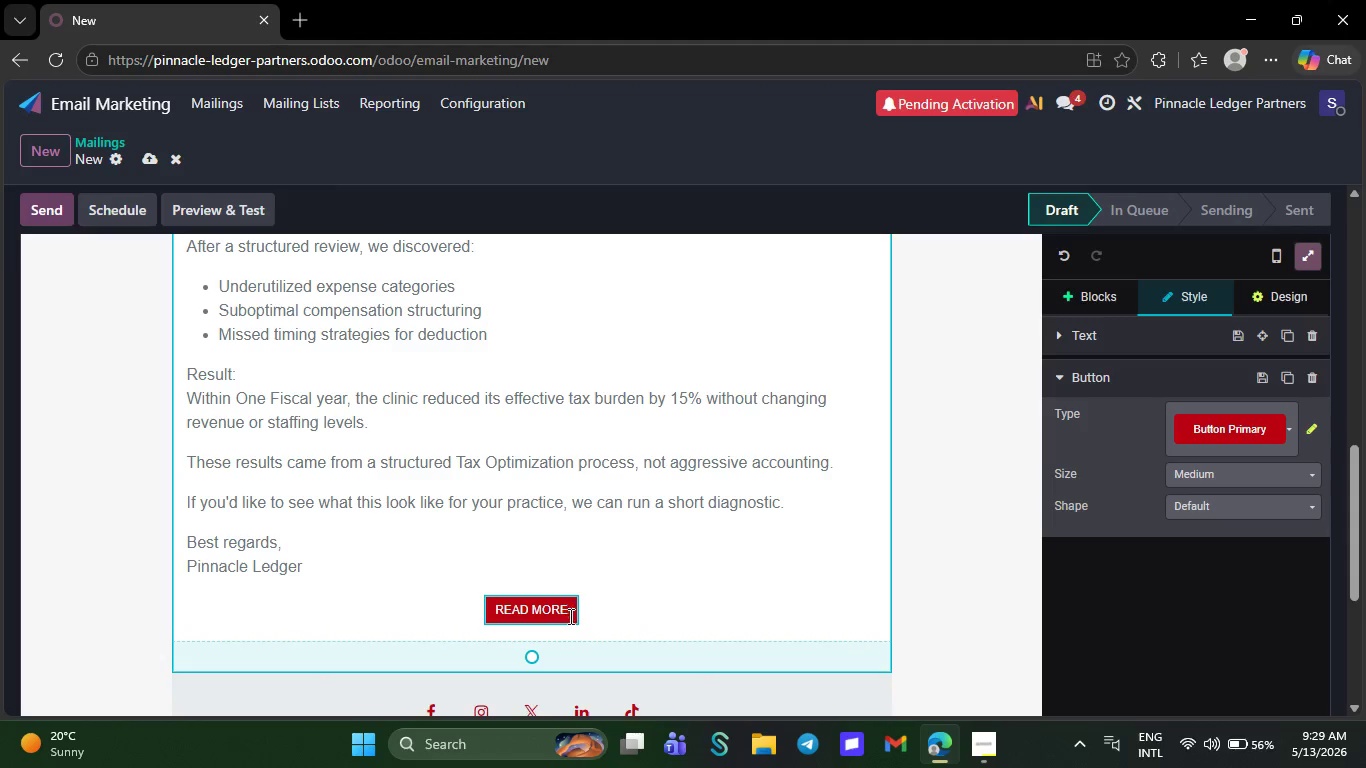 
left_click([571, 622])
 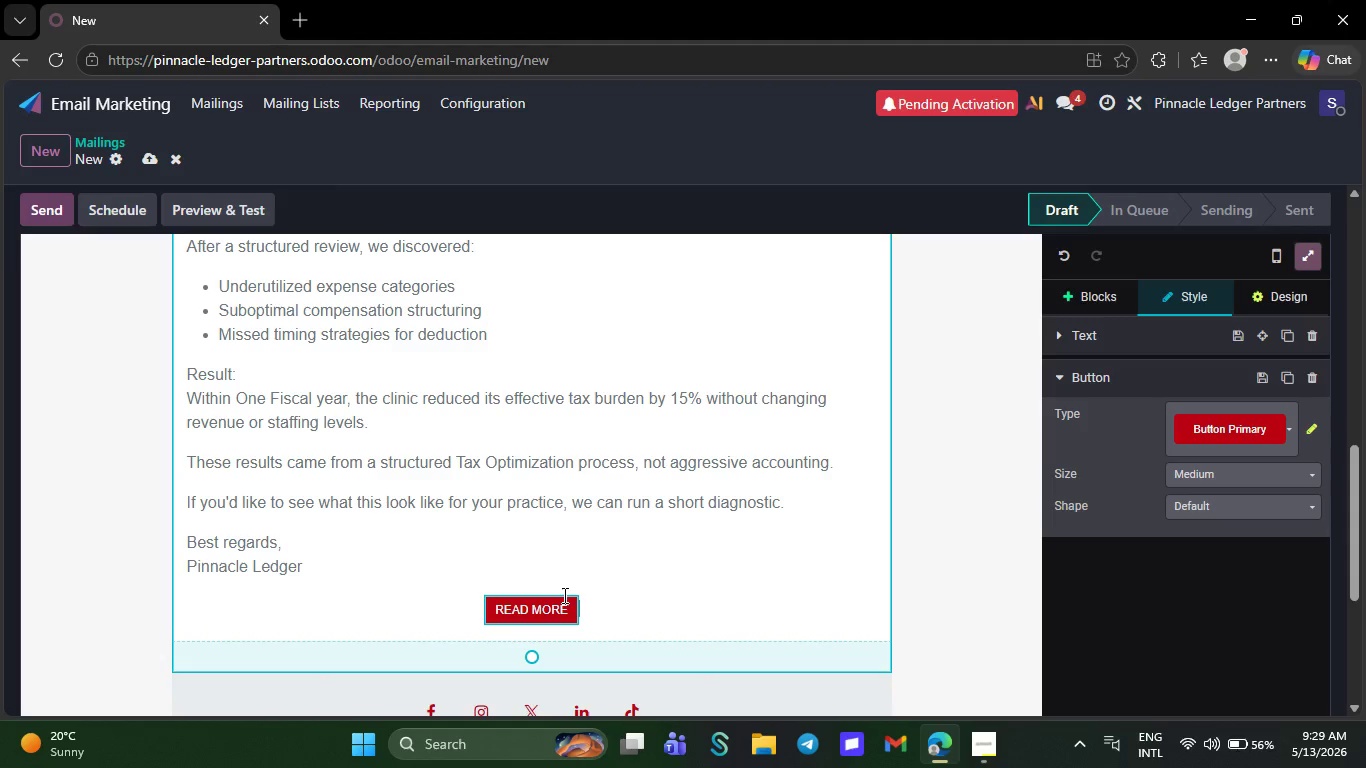 
left_click([561, 593])
 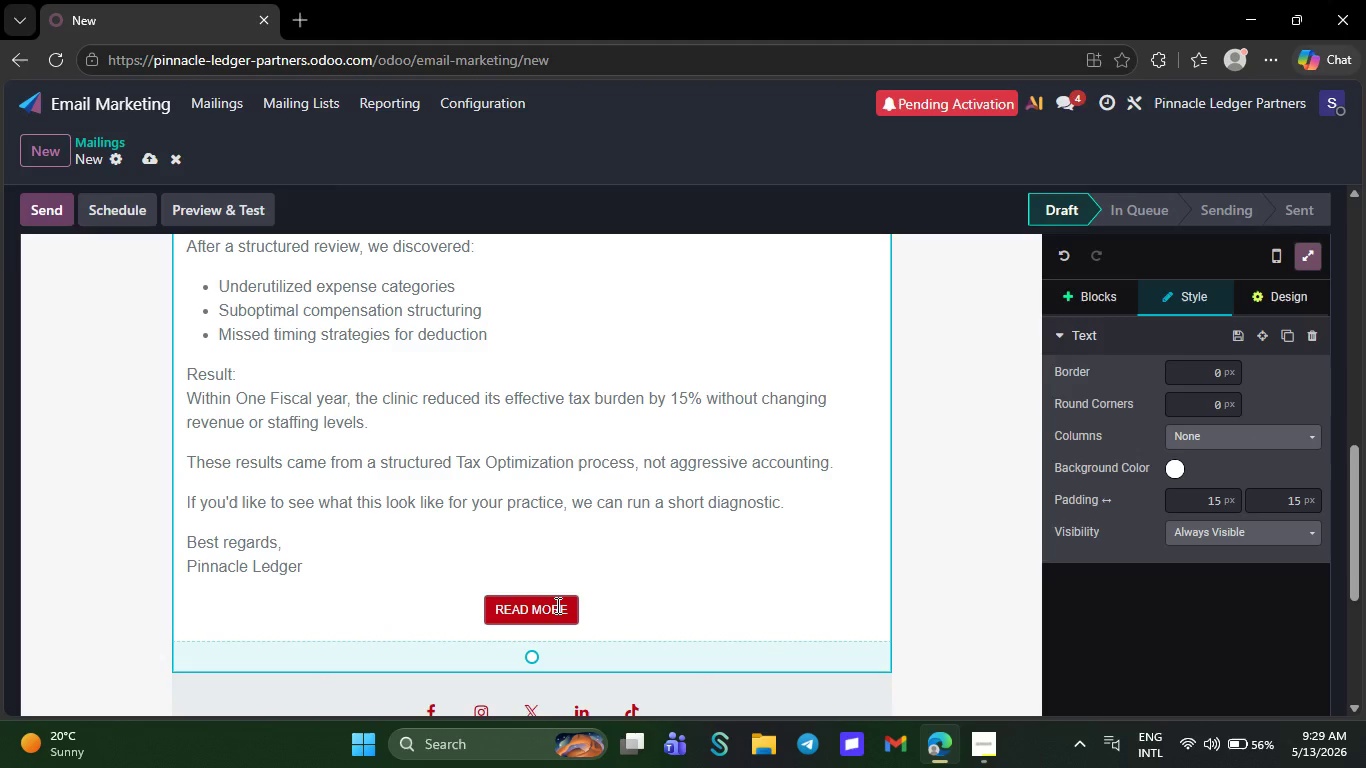 
left_click([556, 605])
 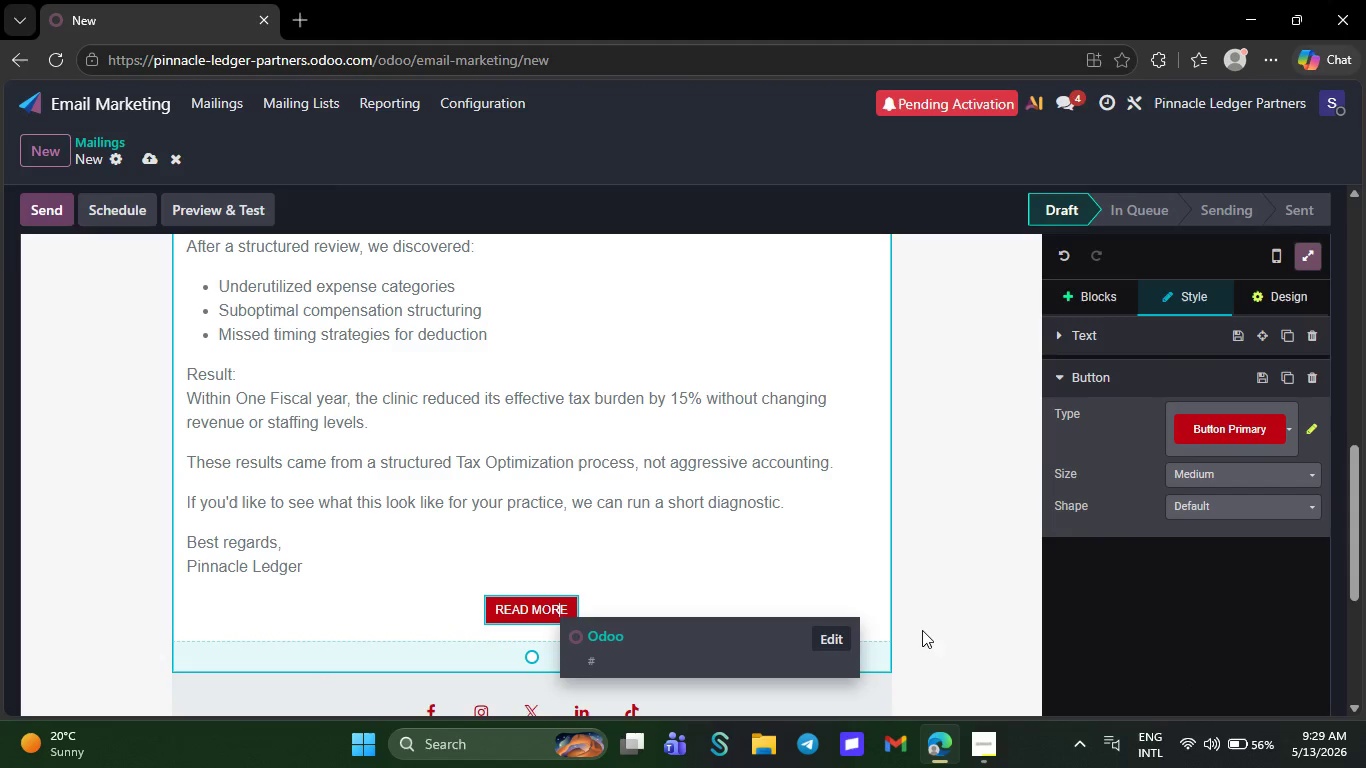 
left_click([825, 637])
 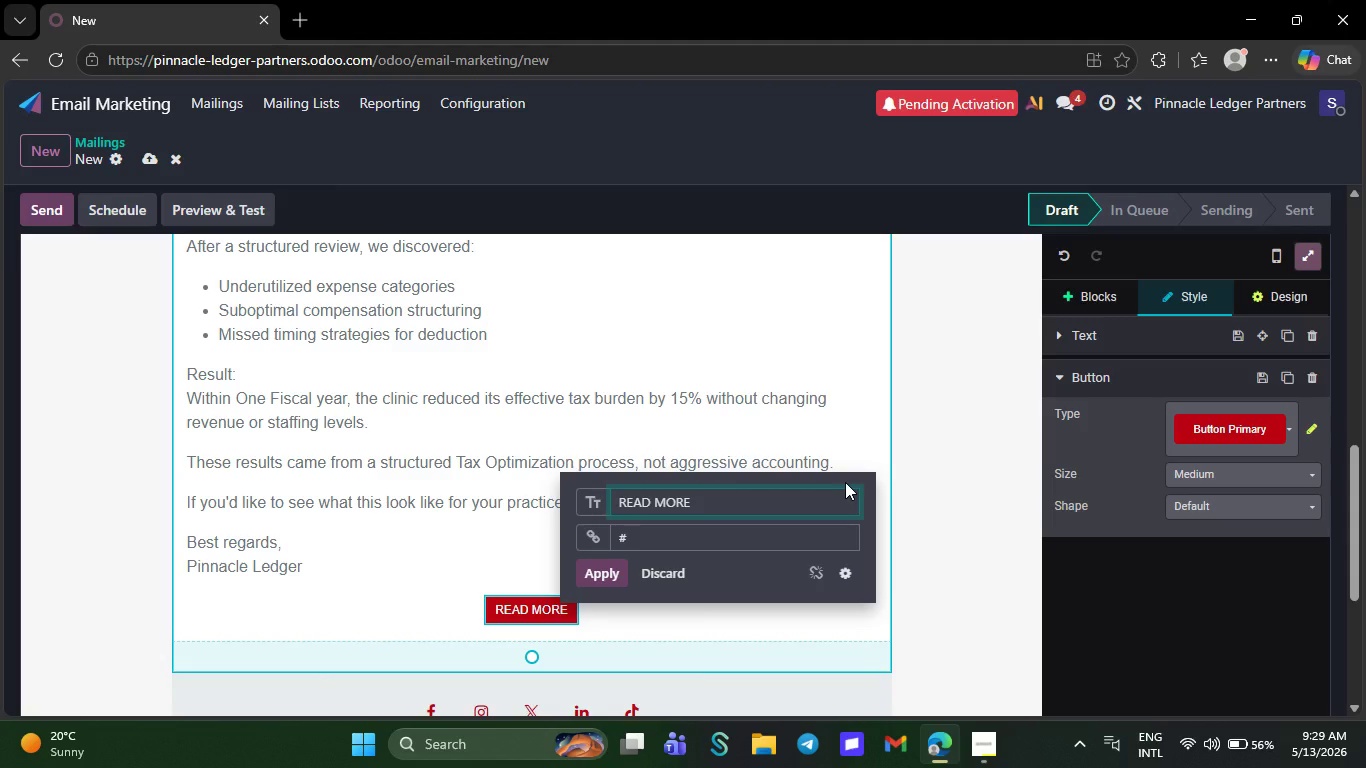 
key(Backspace)
 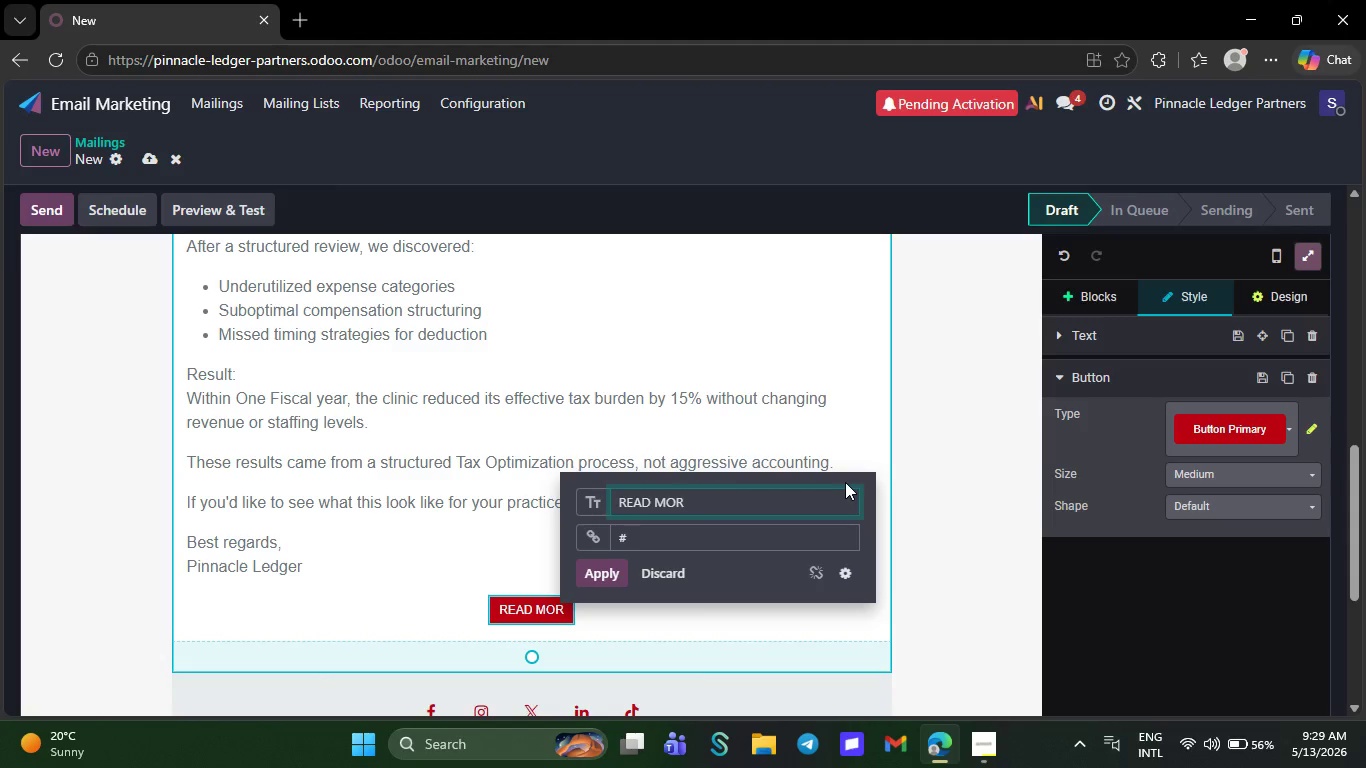 
key(Backspace)
 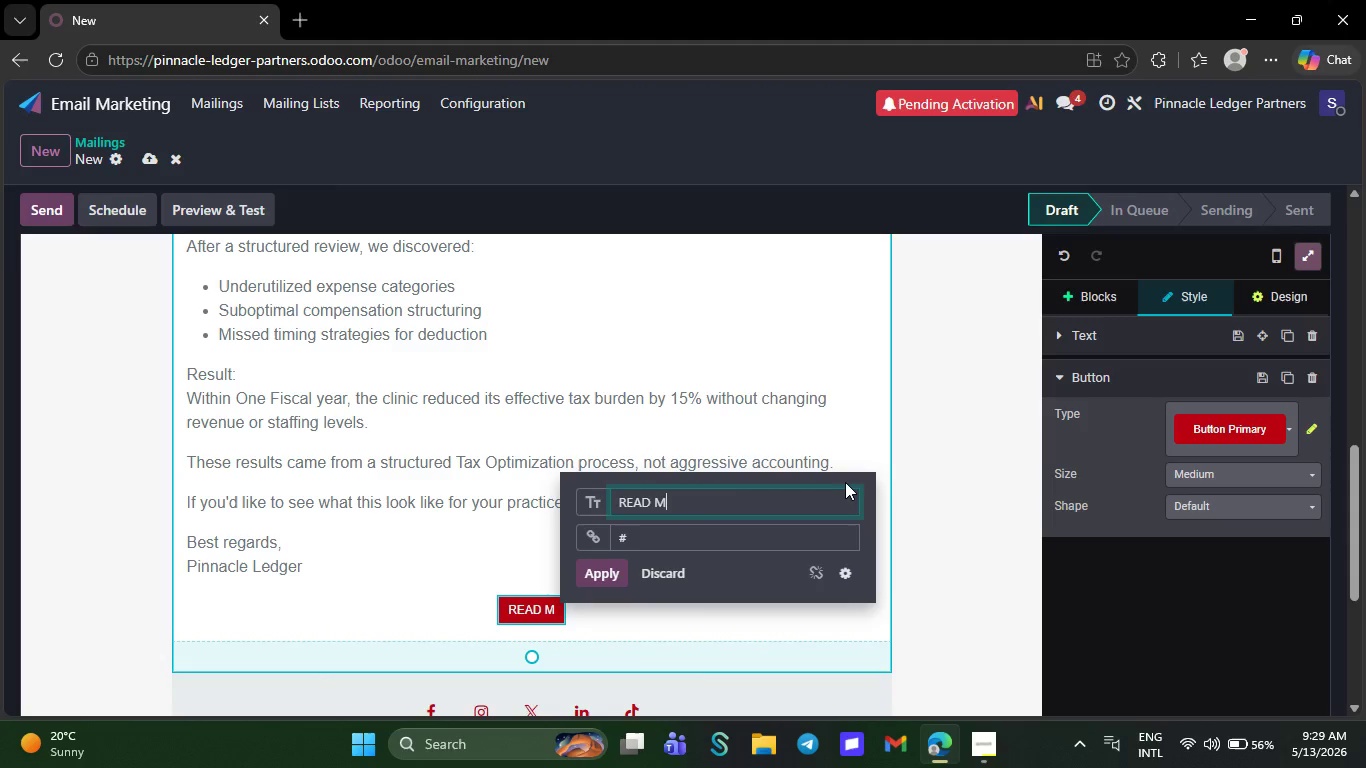 
key(Backspace)
 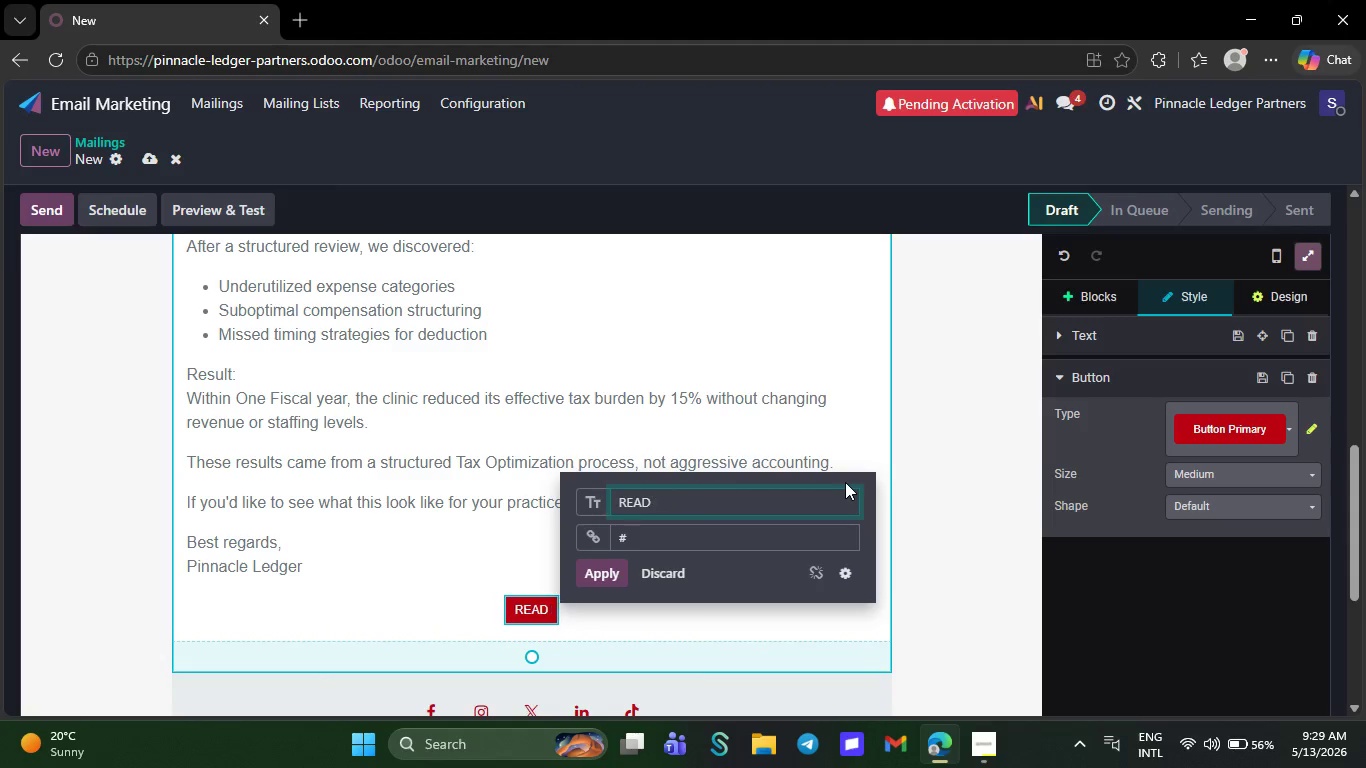 
key(Backspace)
 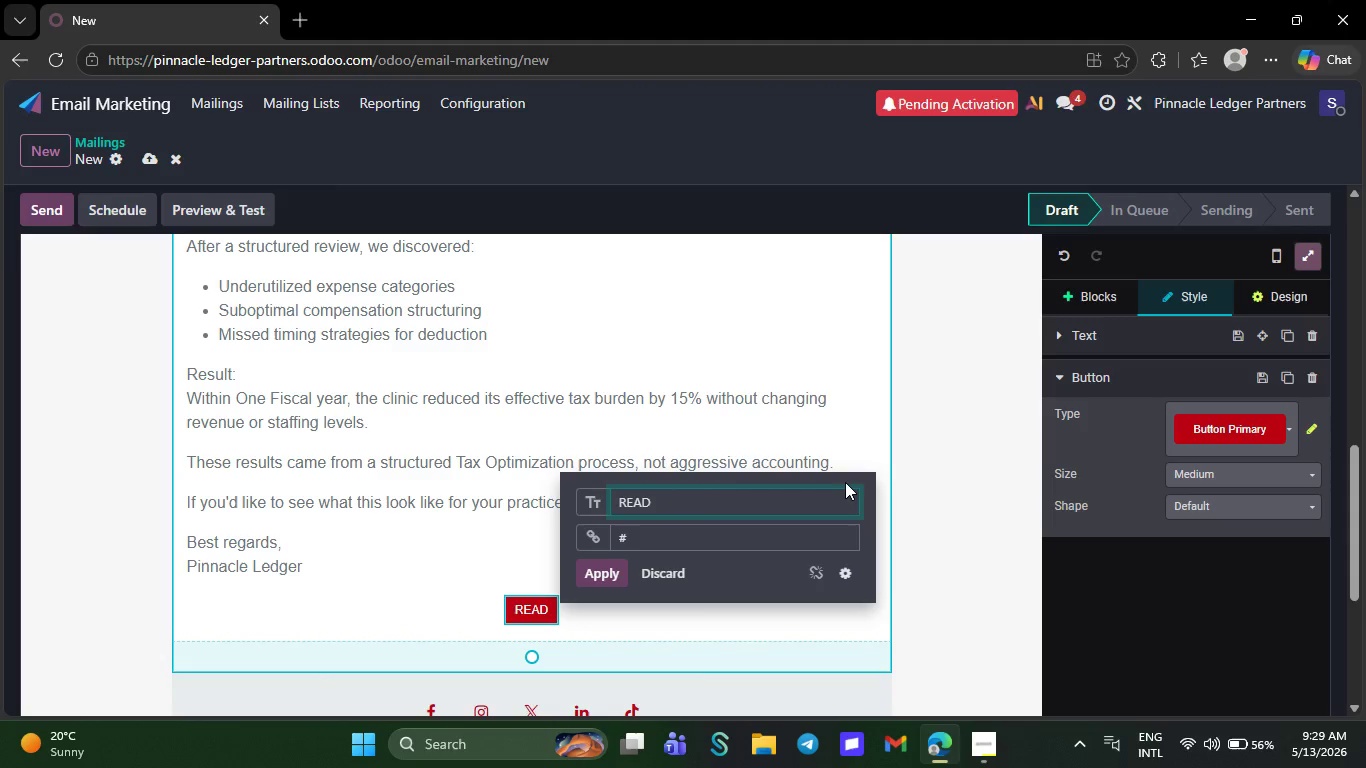 
key(Backspace)
 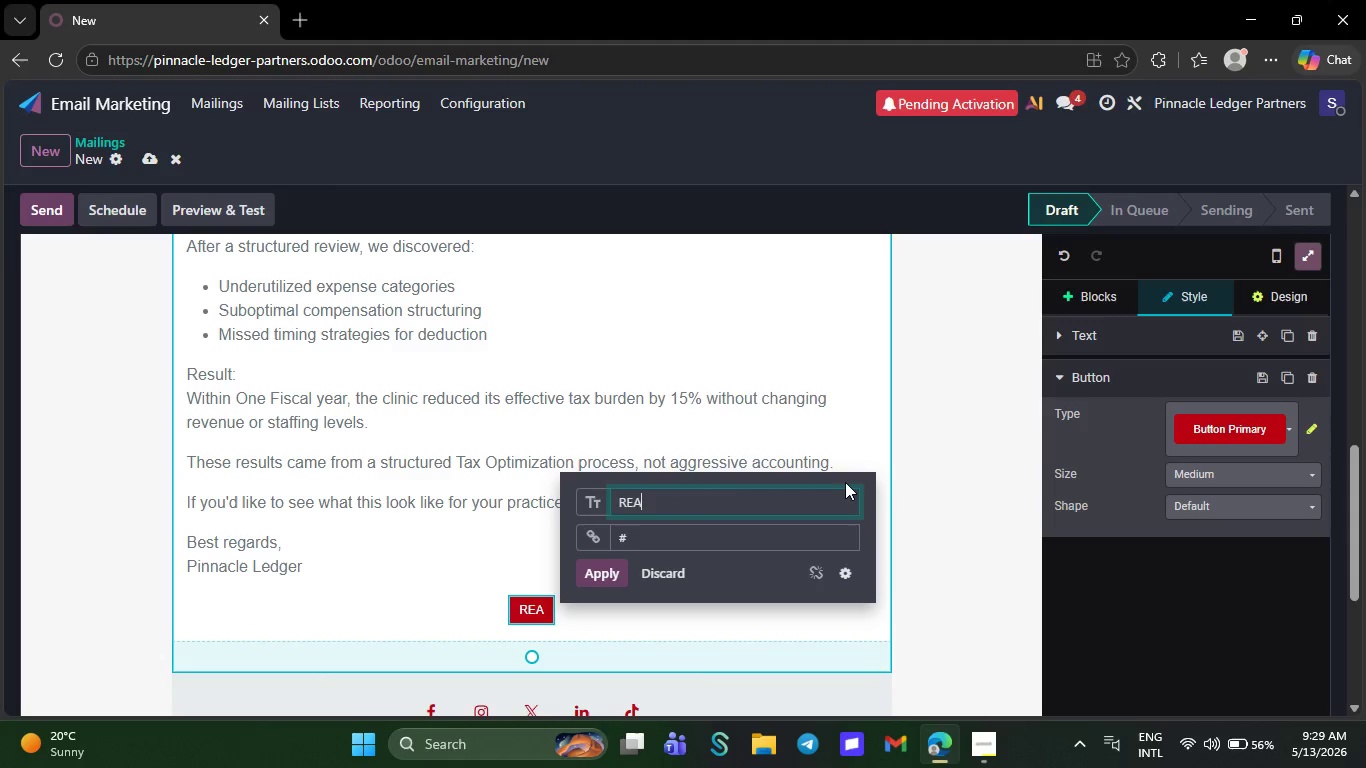 
key(Backspace)
 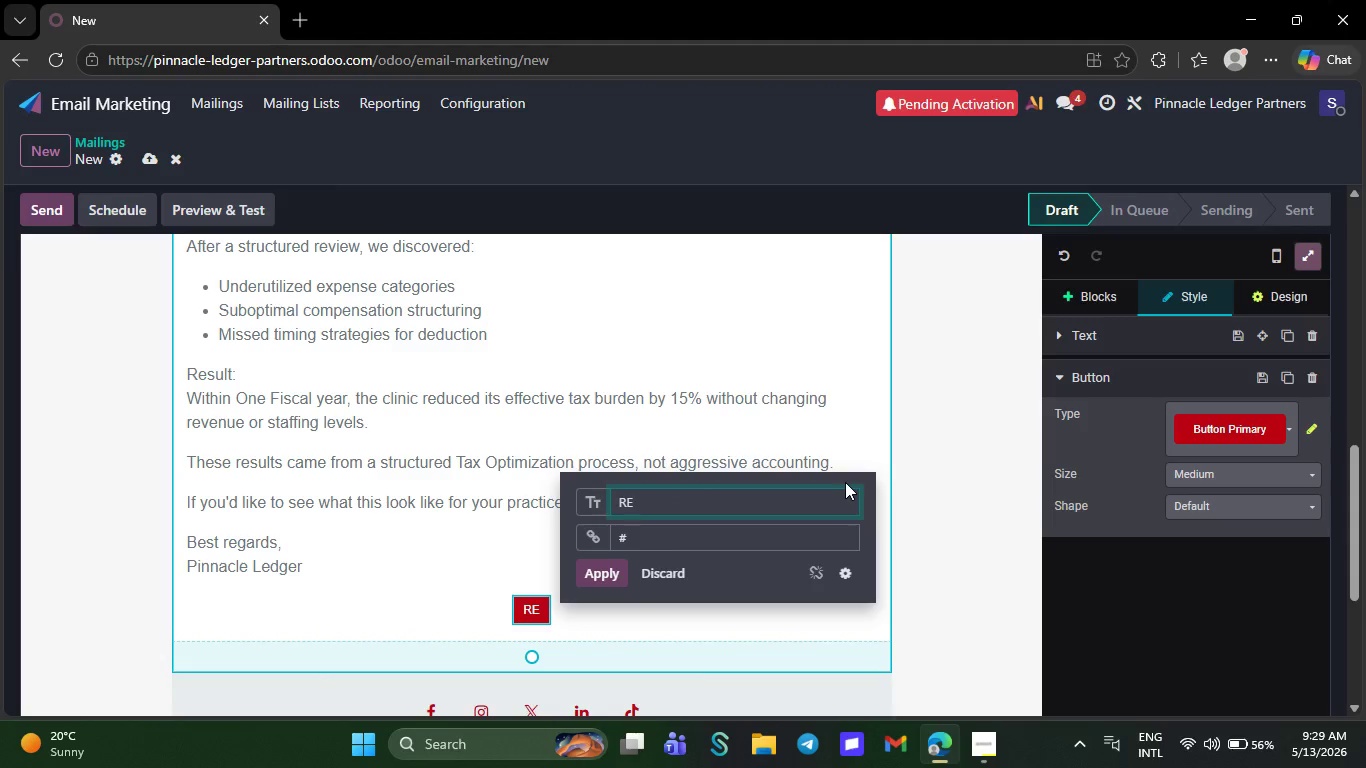 
key(Backspace)
 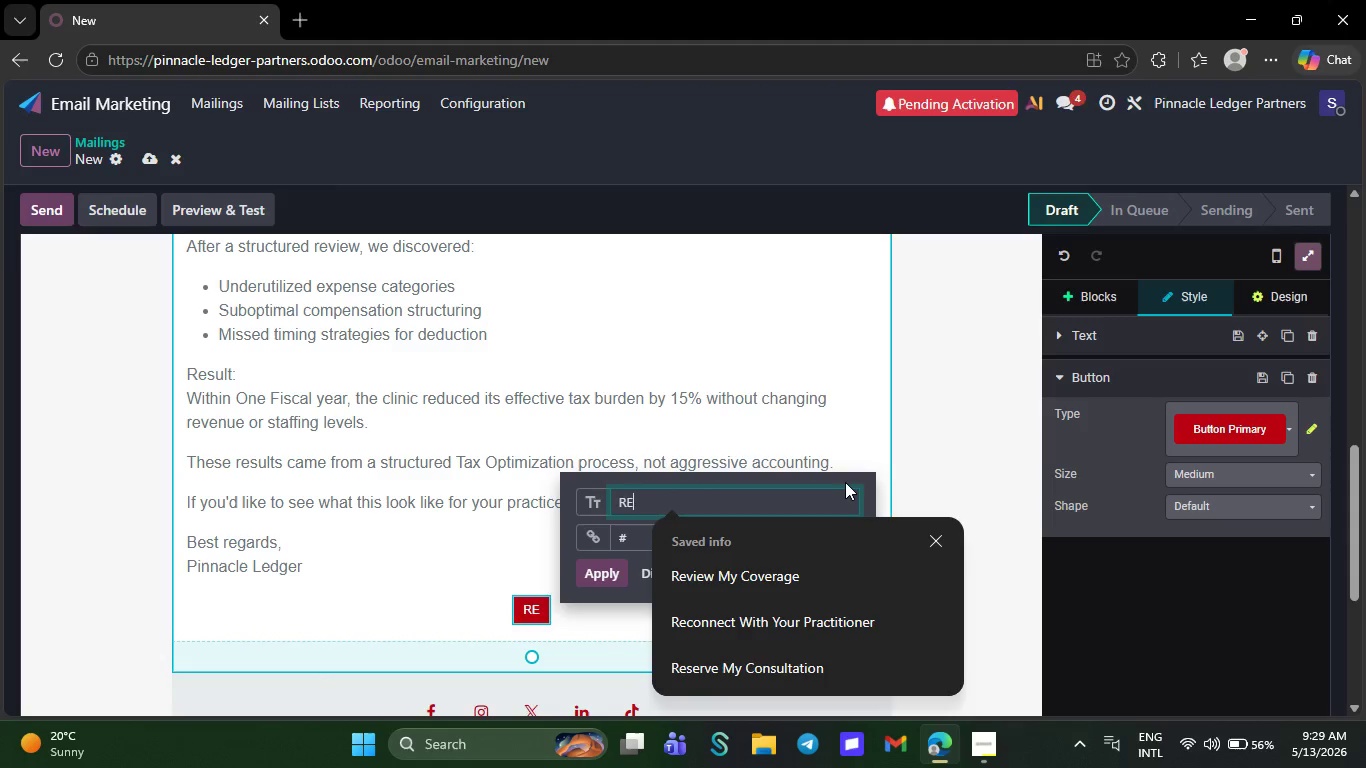 
key(Backspace)
 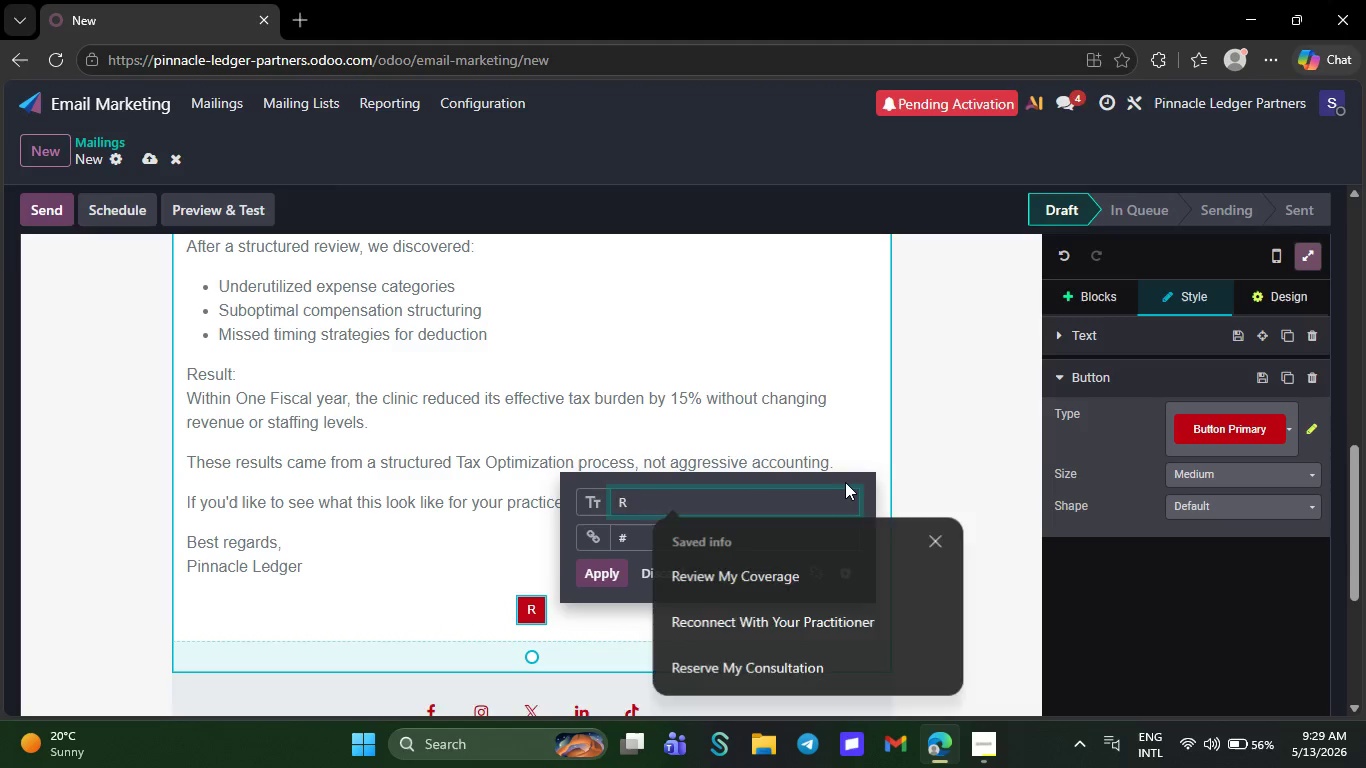 
key(Backspace)
 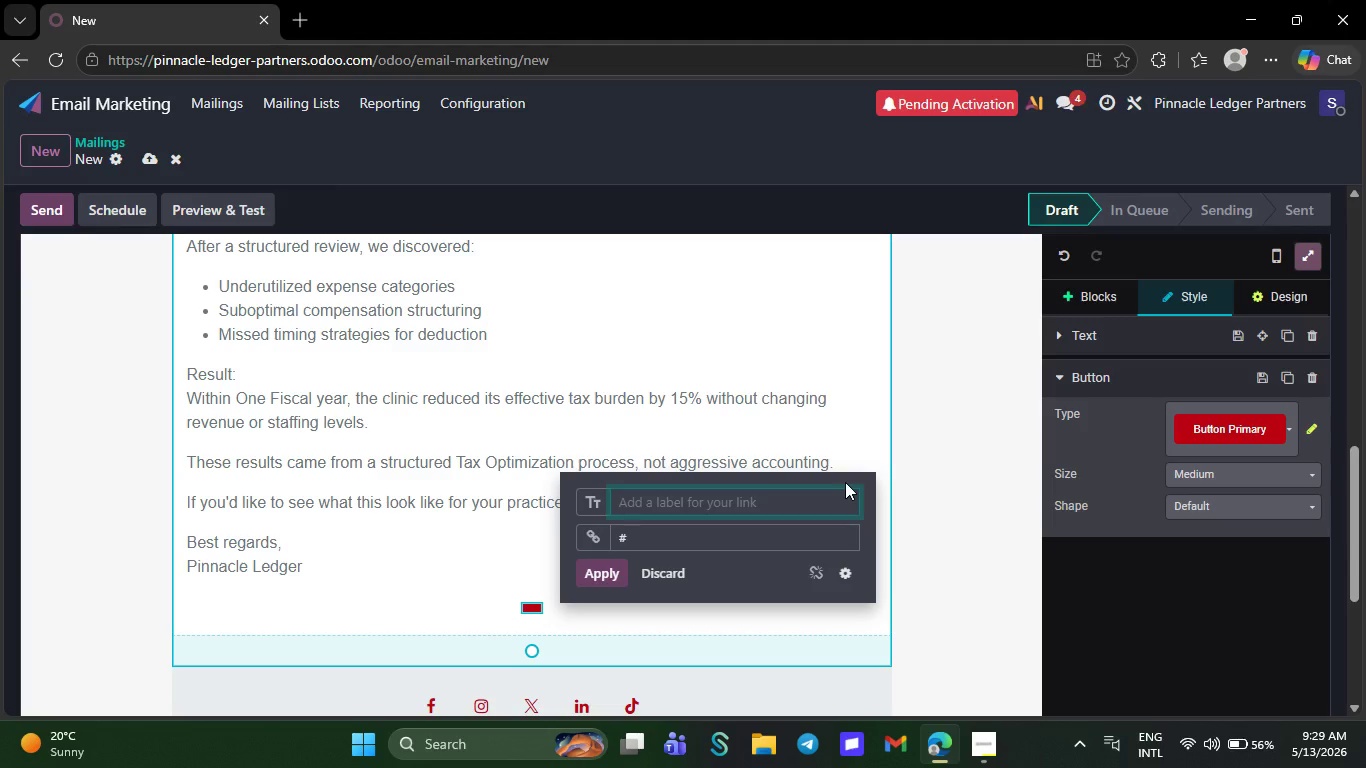 
wait(8.33)
 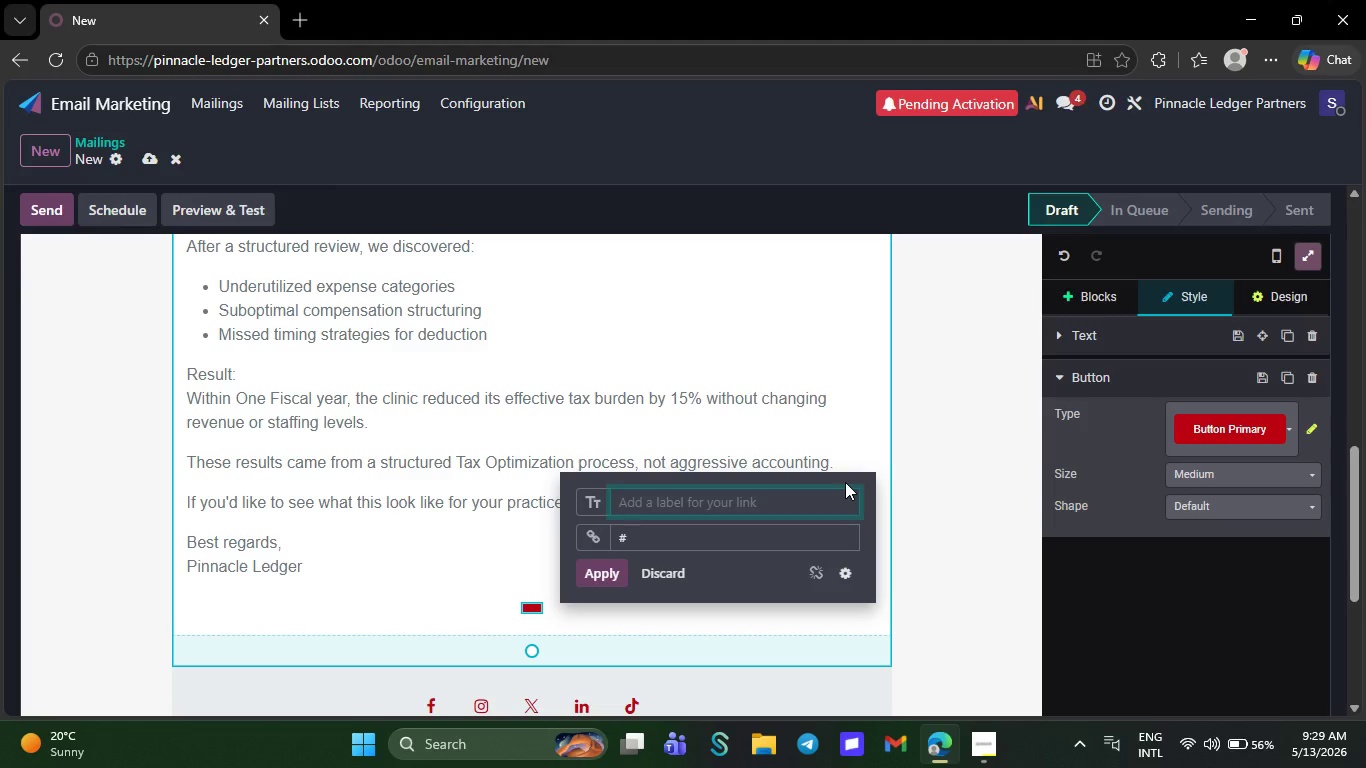 
type(Book Your 15_)
key(Backspace)
type(-Minute Tax Leakage Audit)
 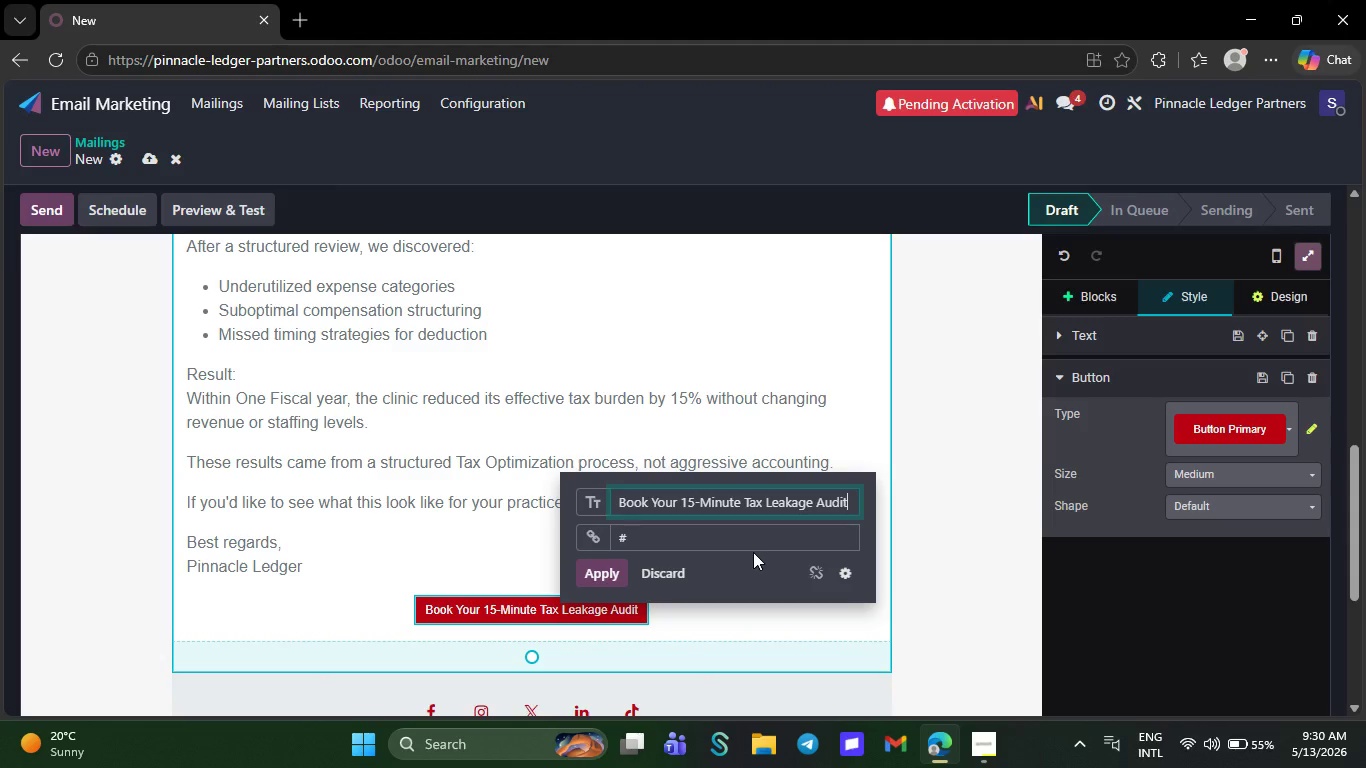 
left_click([749, 534])
 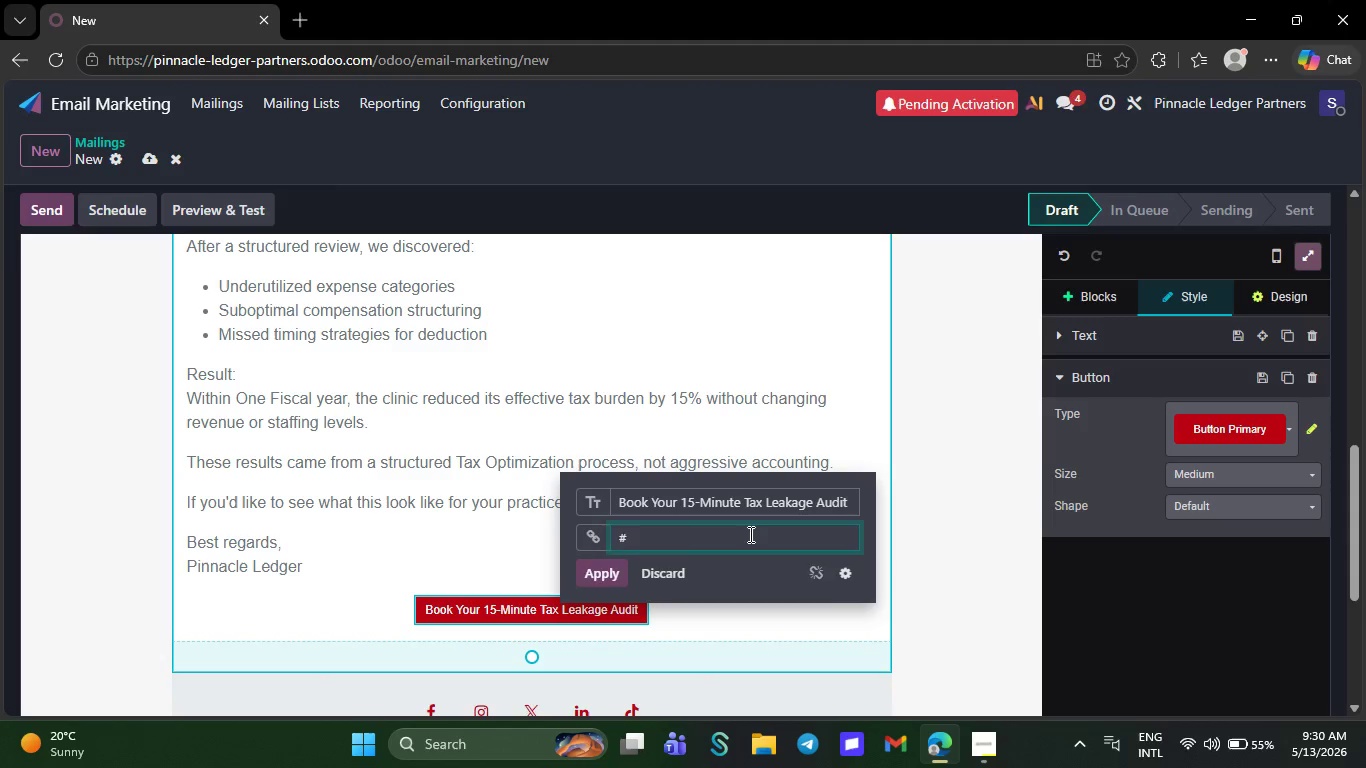 
key(Backspace)
 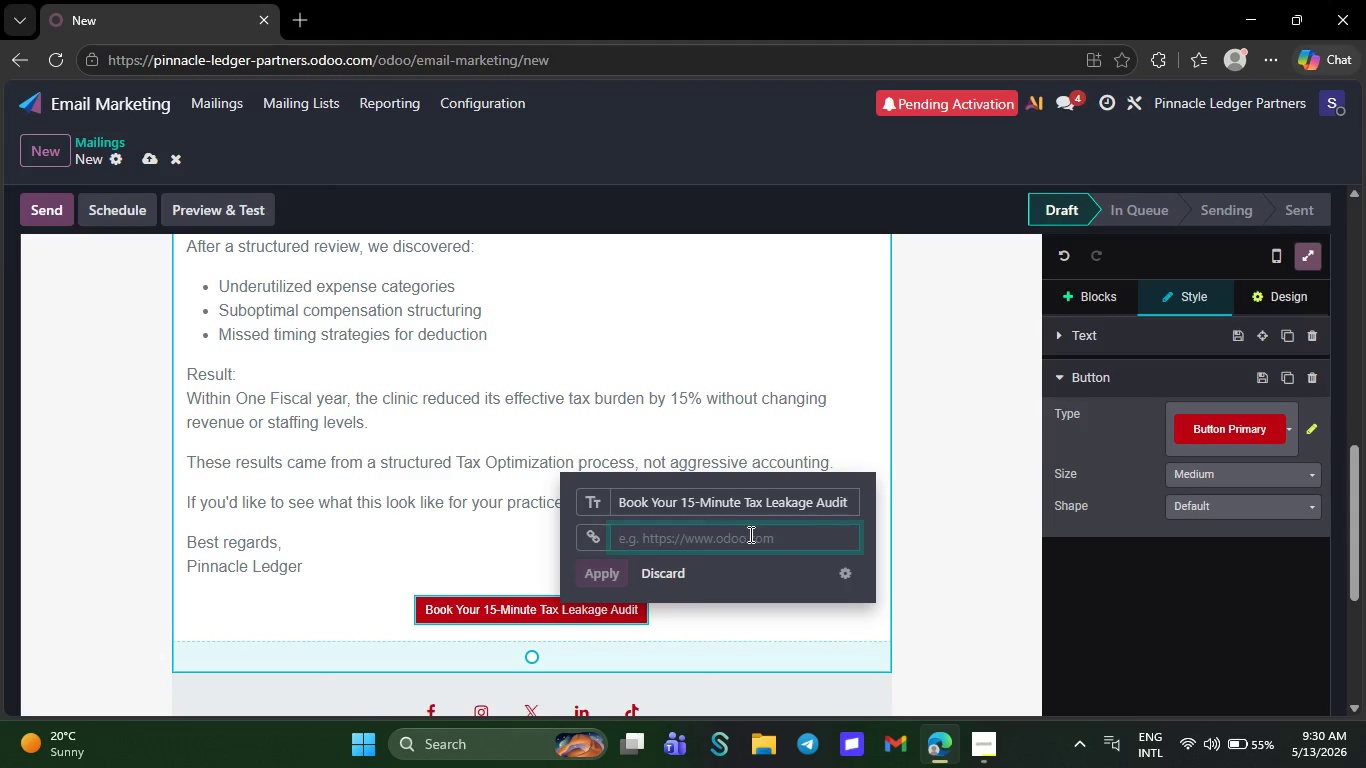 
key(H)
 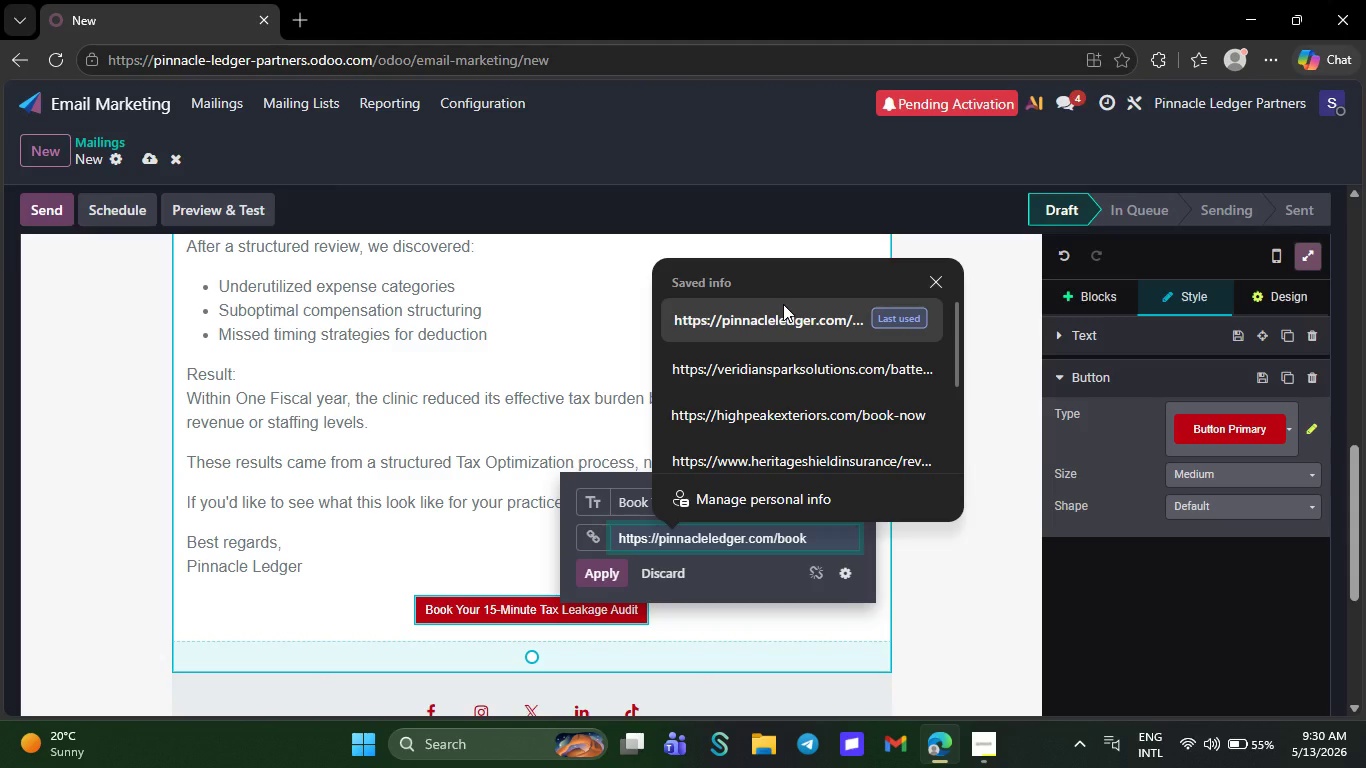 
left_click([783, 304])
 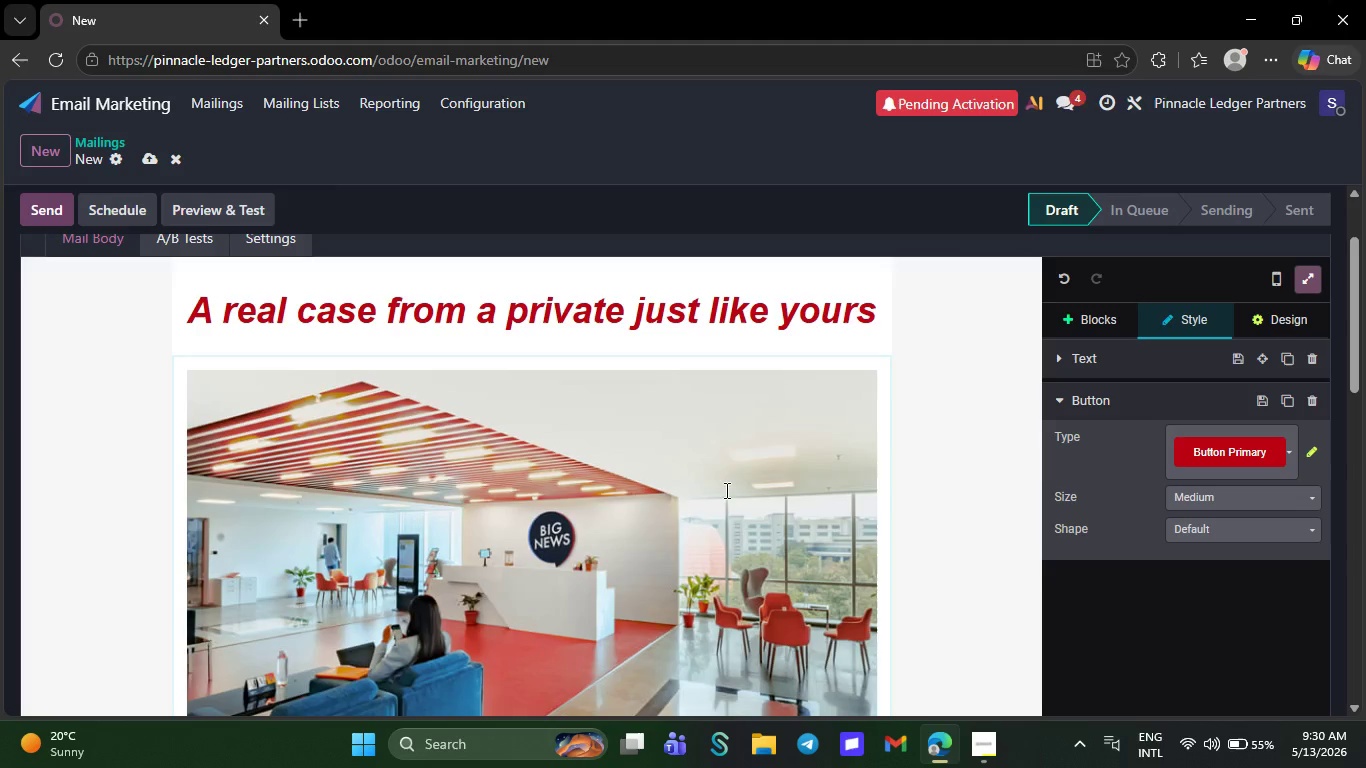 
mouse_move([686, 587])
 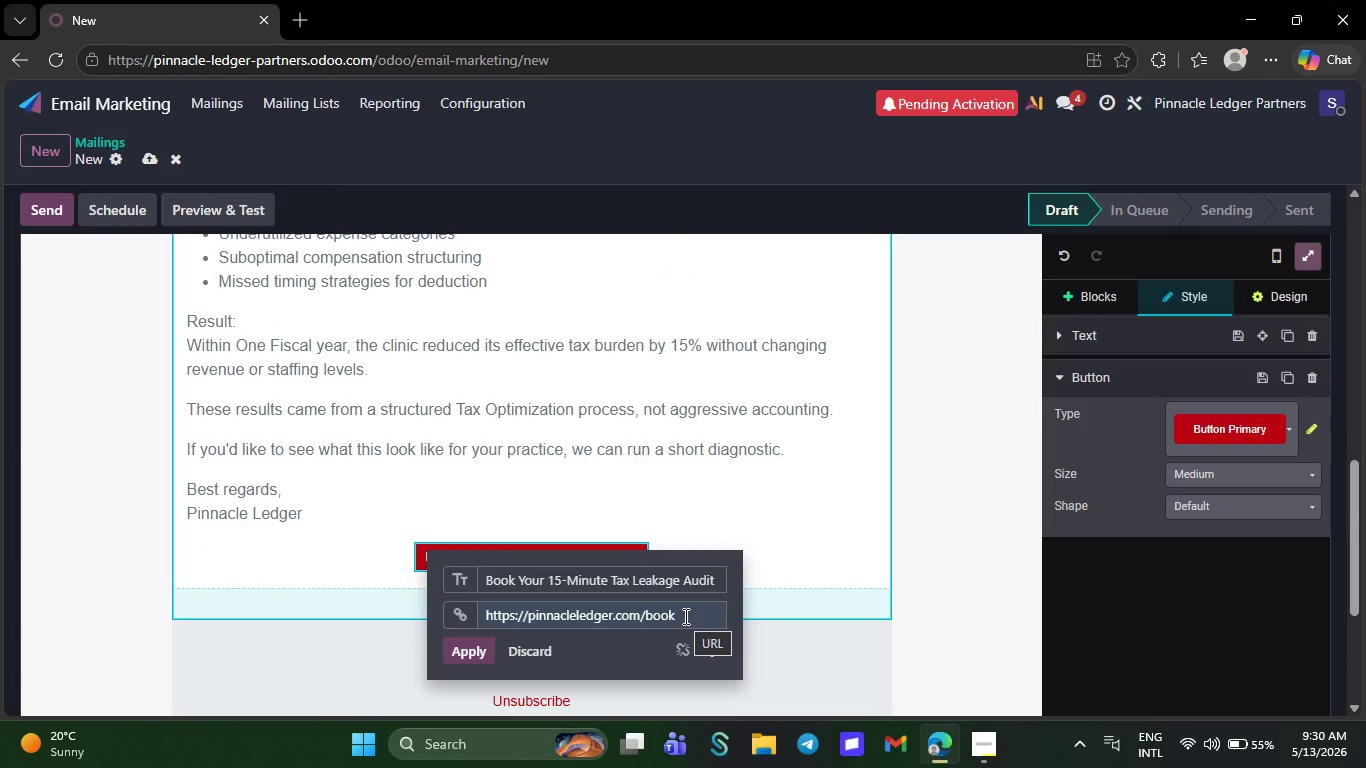 
left_click([684, 616])
 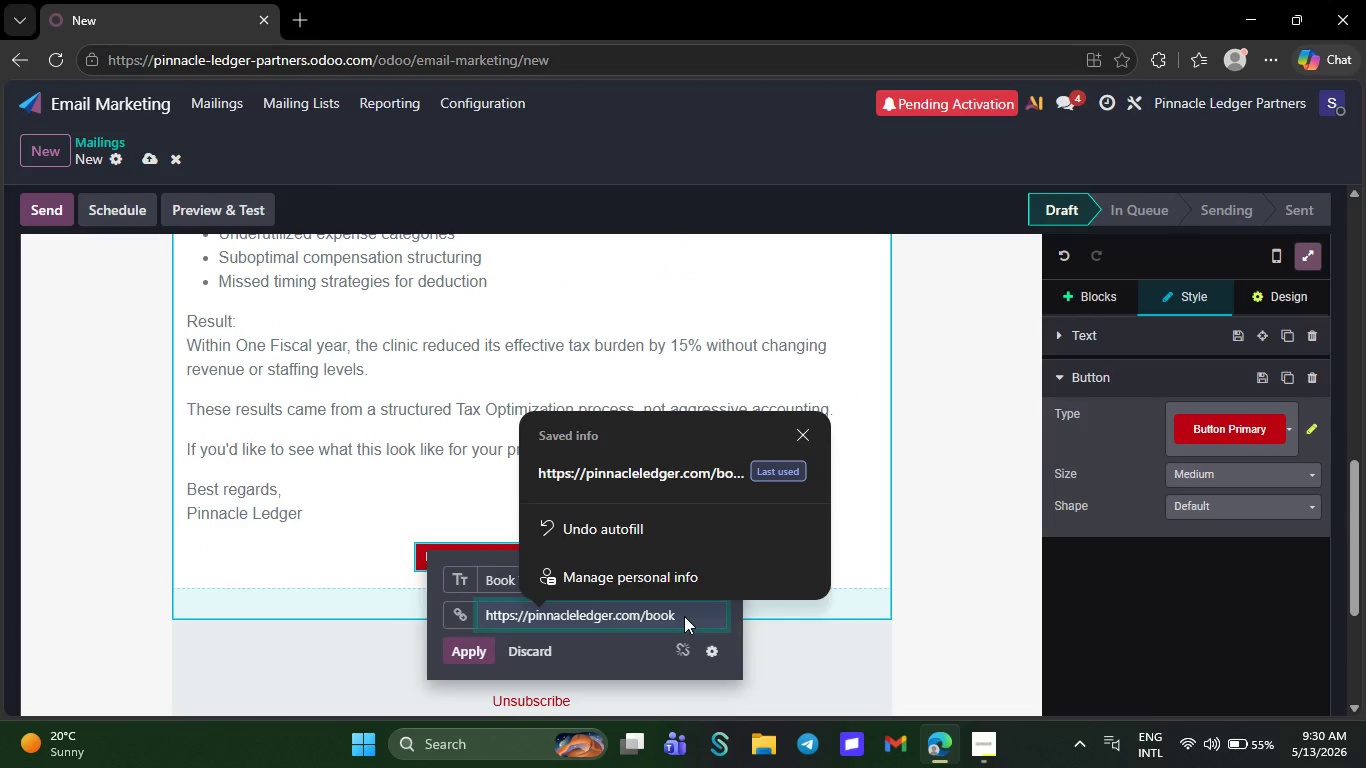 
left_click([684, 616])
 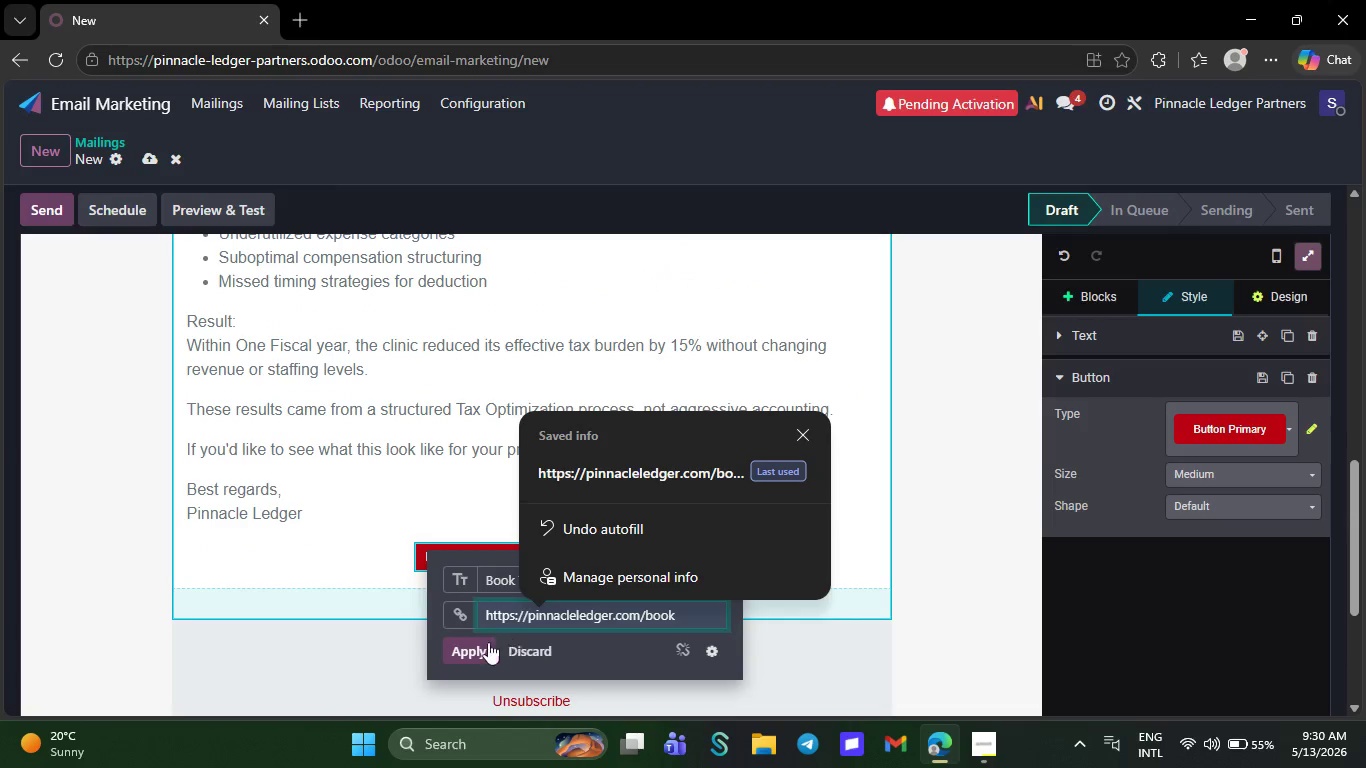 
left_click([470, 650])
 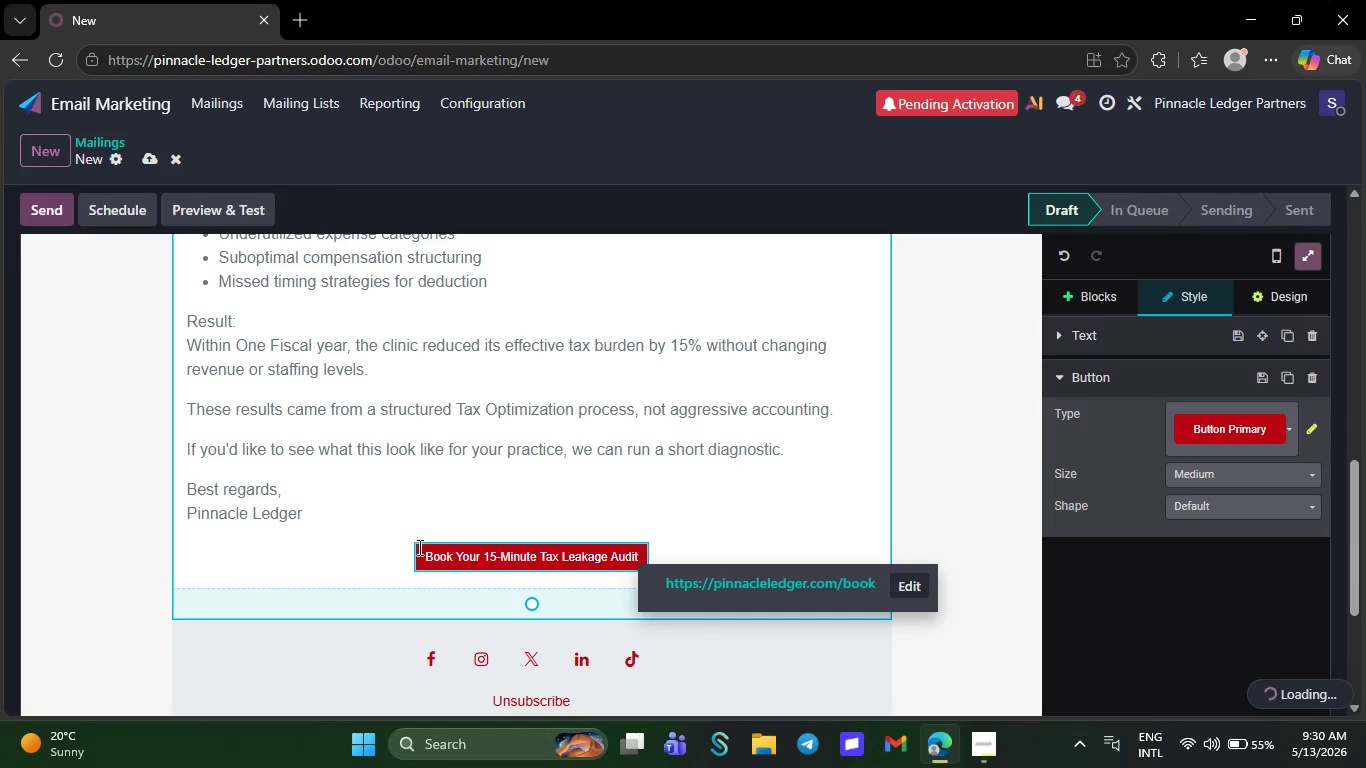 
left_click_drag(start_coordinate=[418, 547], to_coordinate=[643, 560])
 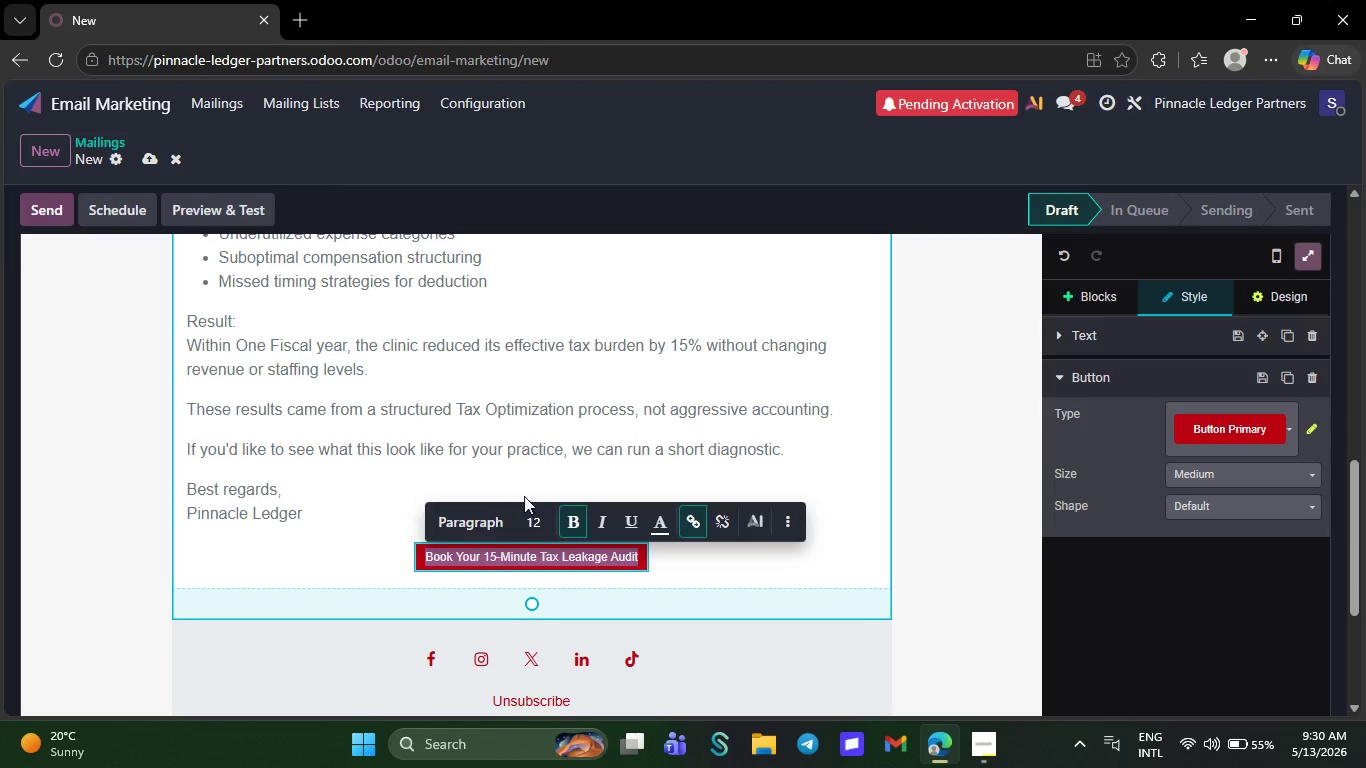 
left_click_drag(start_coordinate=[524, 496], to_coordinate=[533, 519])
 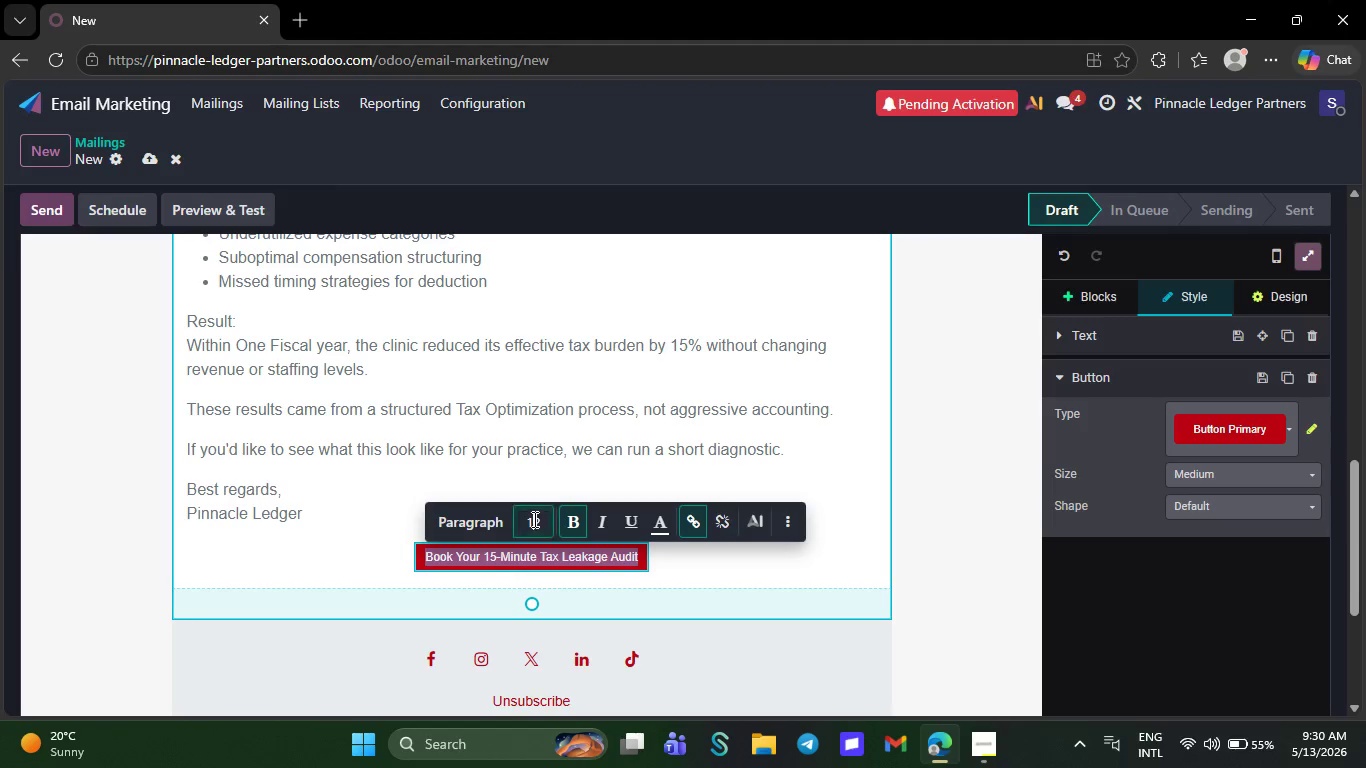 
left_click([533, 519])
 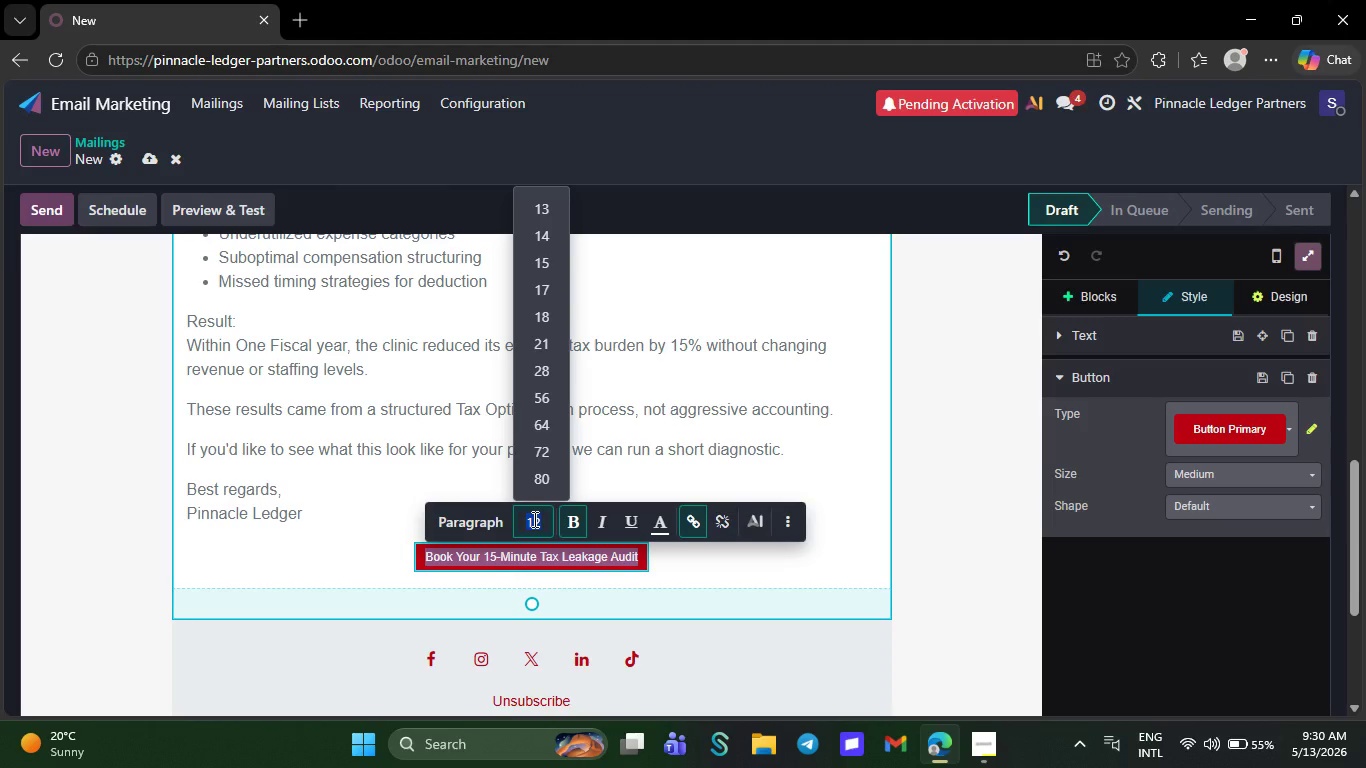 
type(16)
 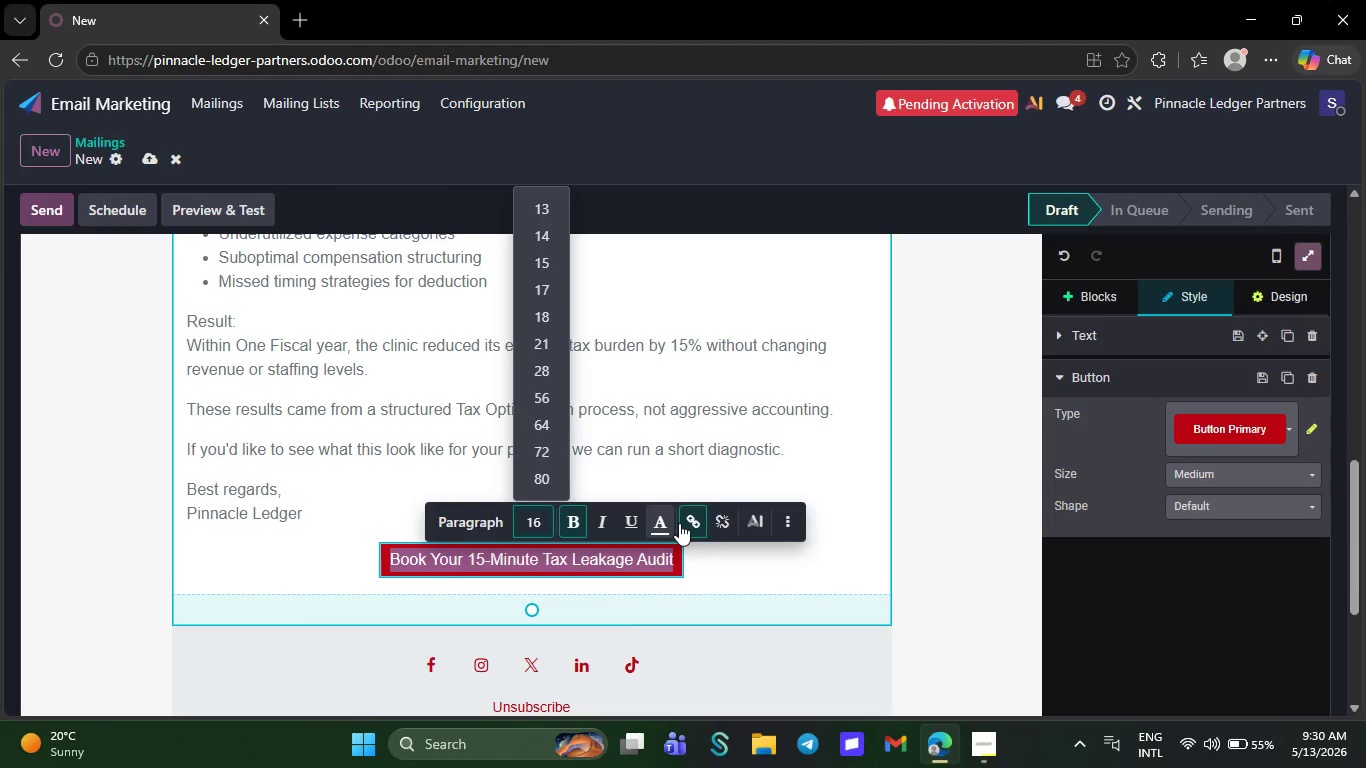 
left_click([738, 565])
 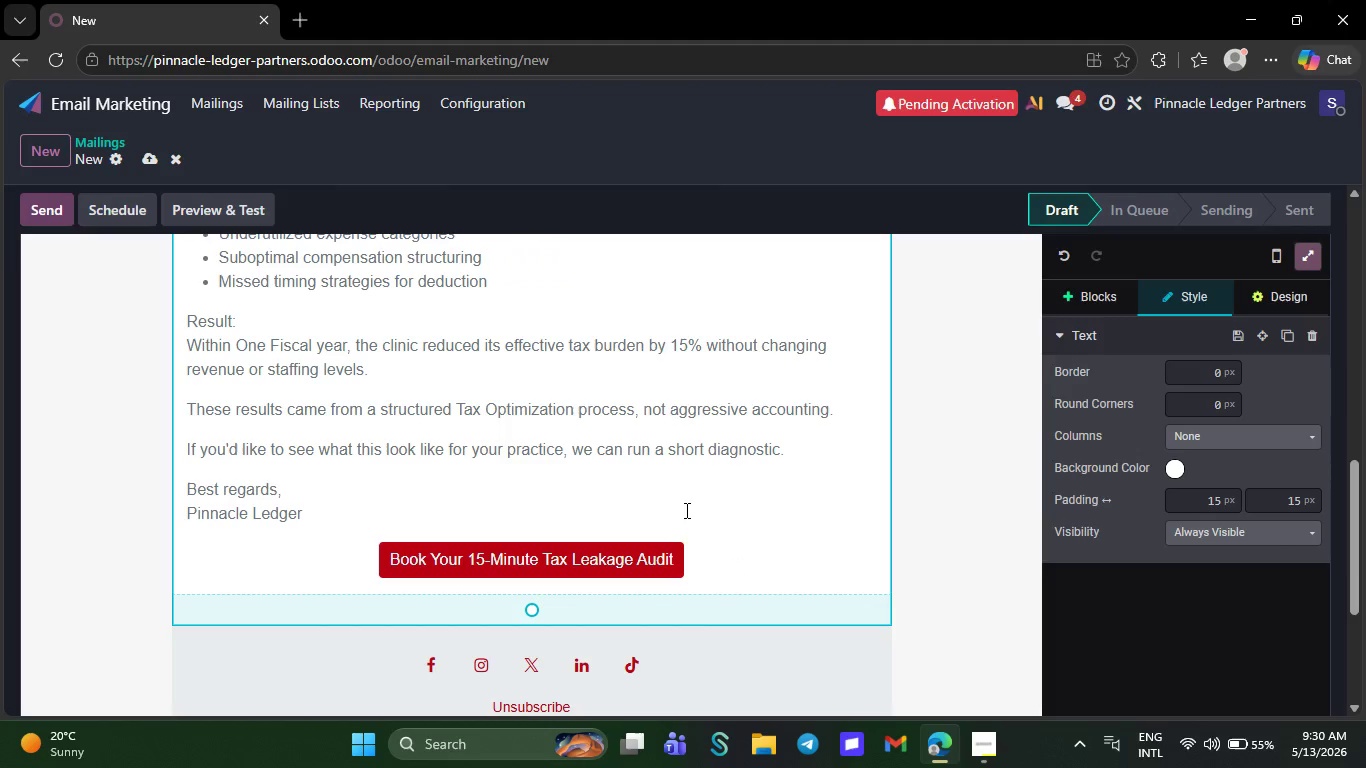 
left_click([633, 553])
 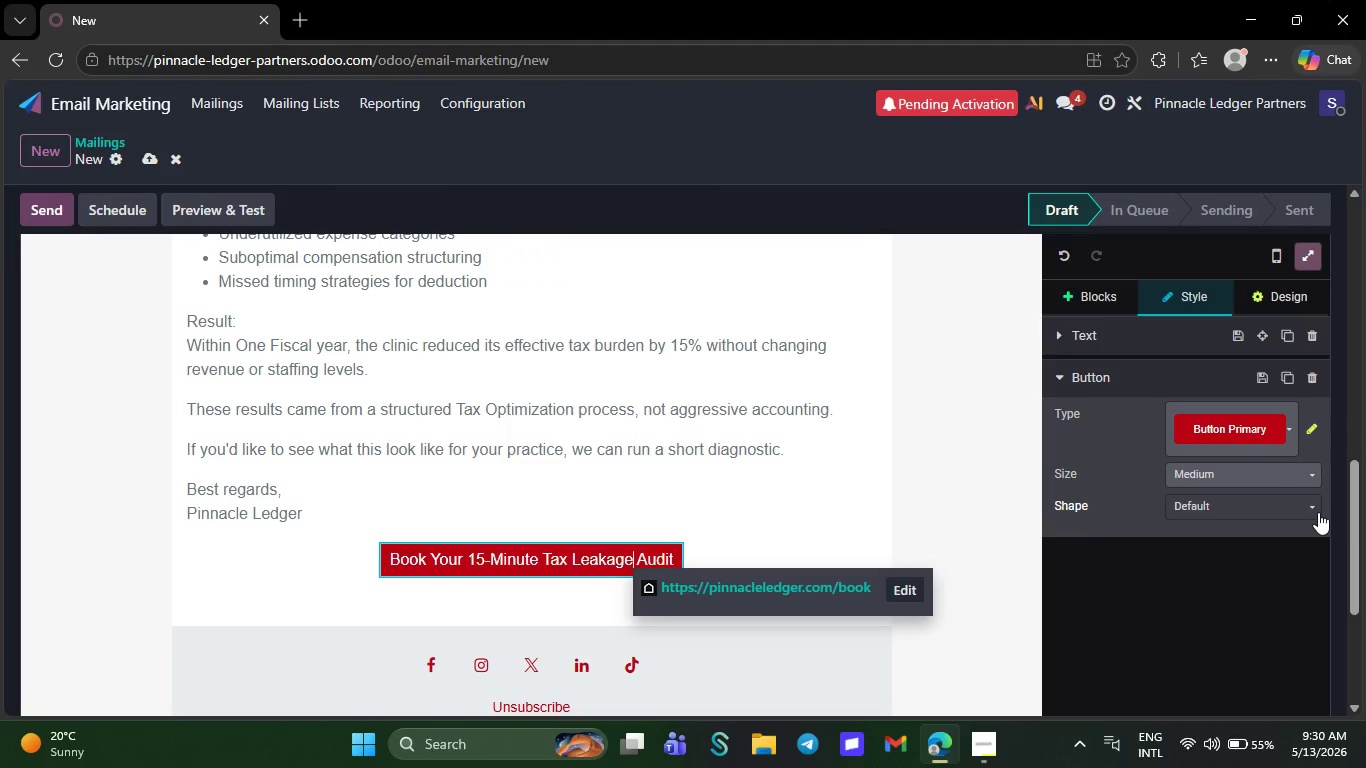 
left_click([1318, 512])
 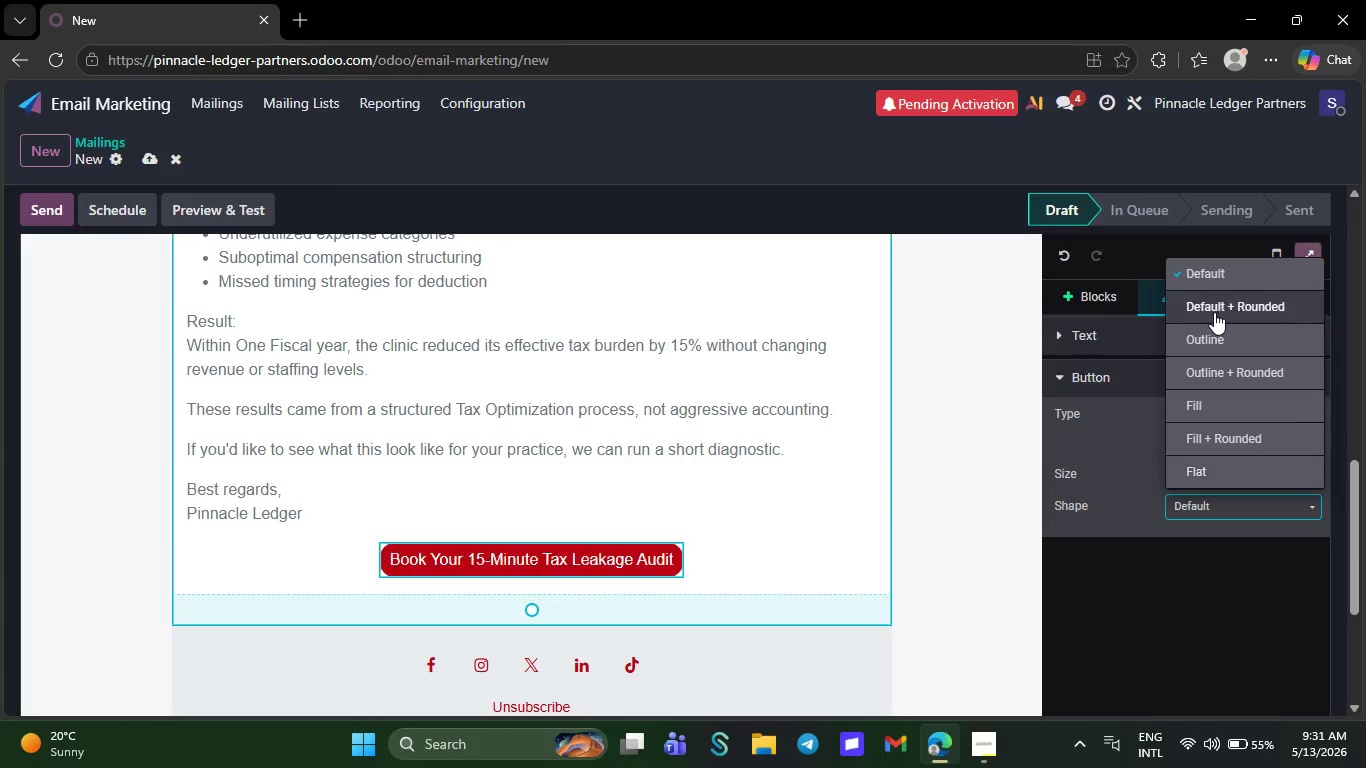 
left_click([1213, 305])
 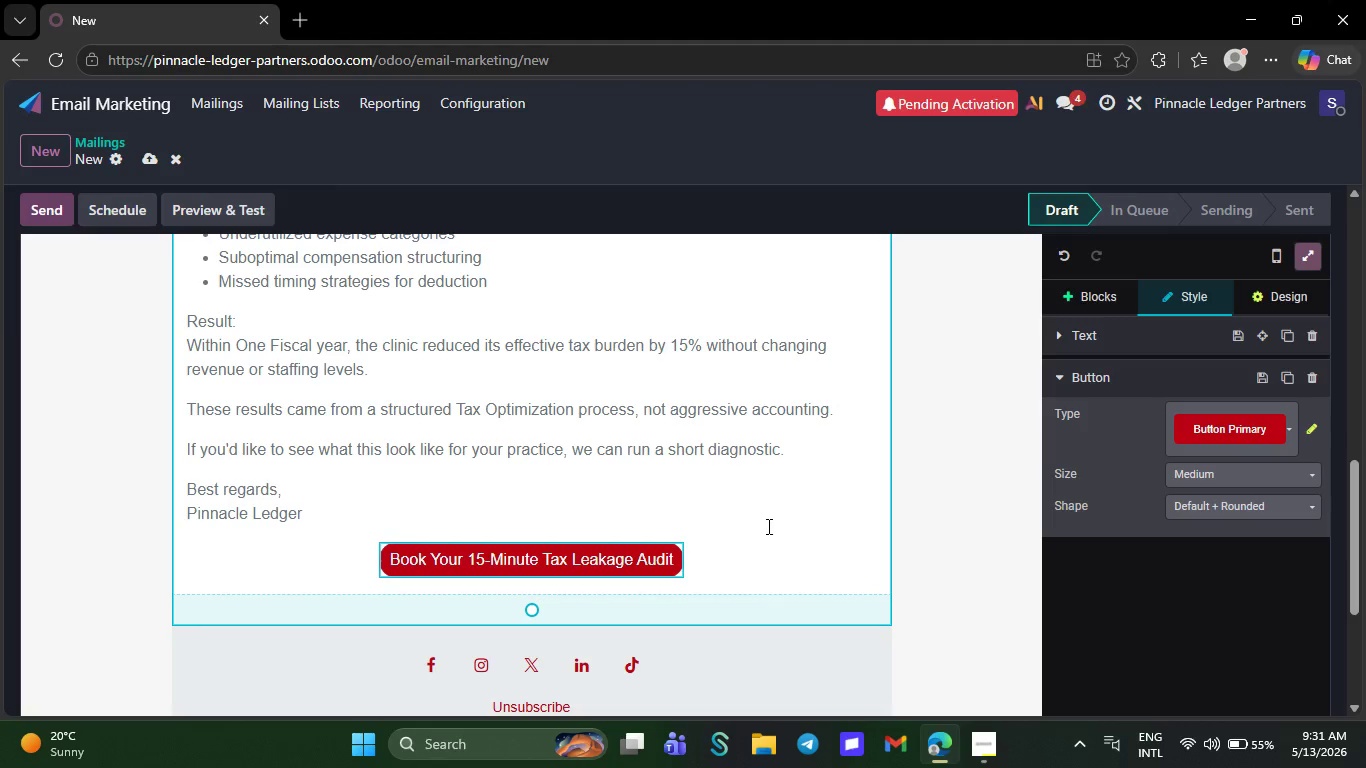 
left_click([767, 526])
 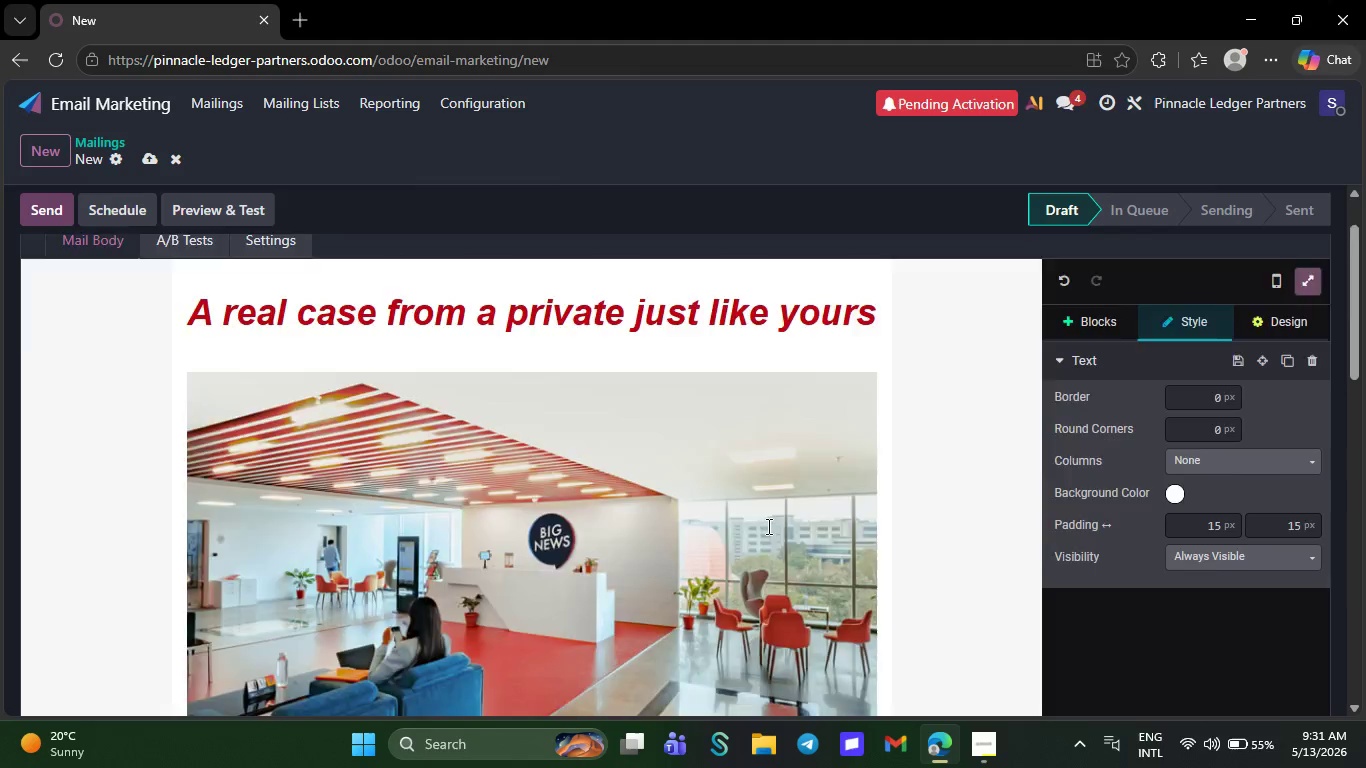 
wait(28.2)
 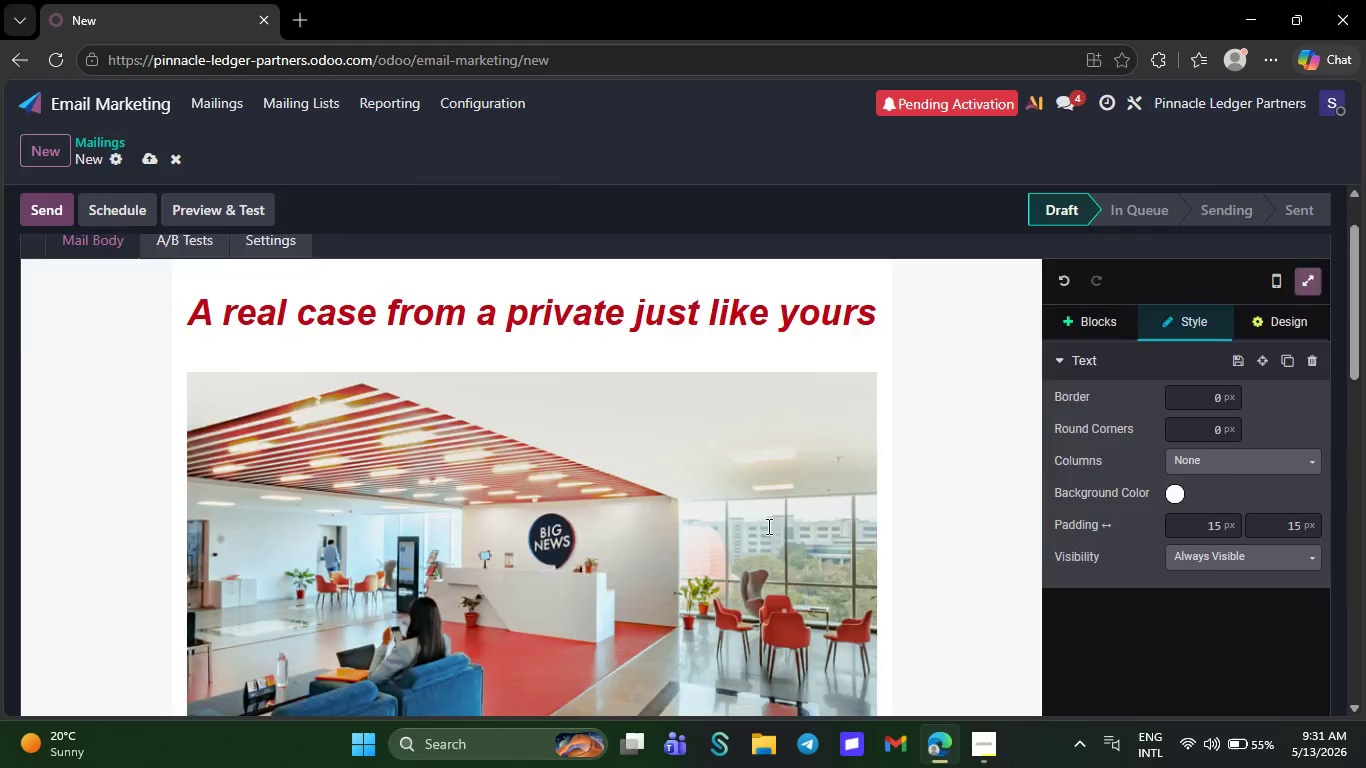 
left_click([153, 154])
 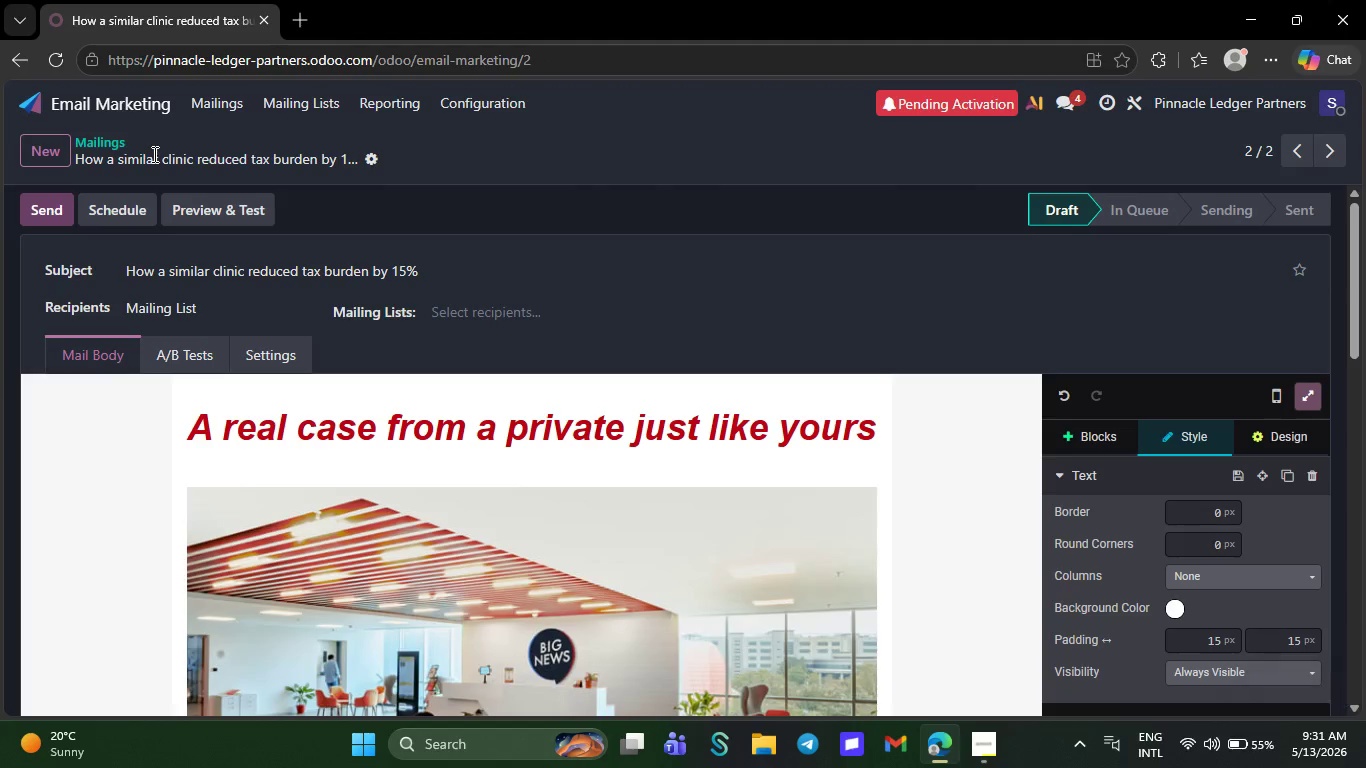 
wait(6.73)
 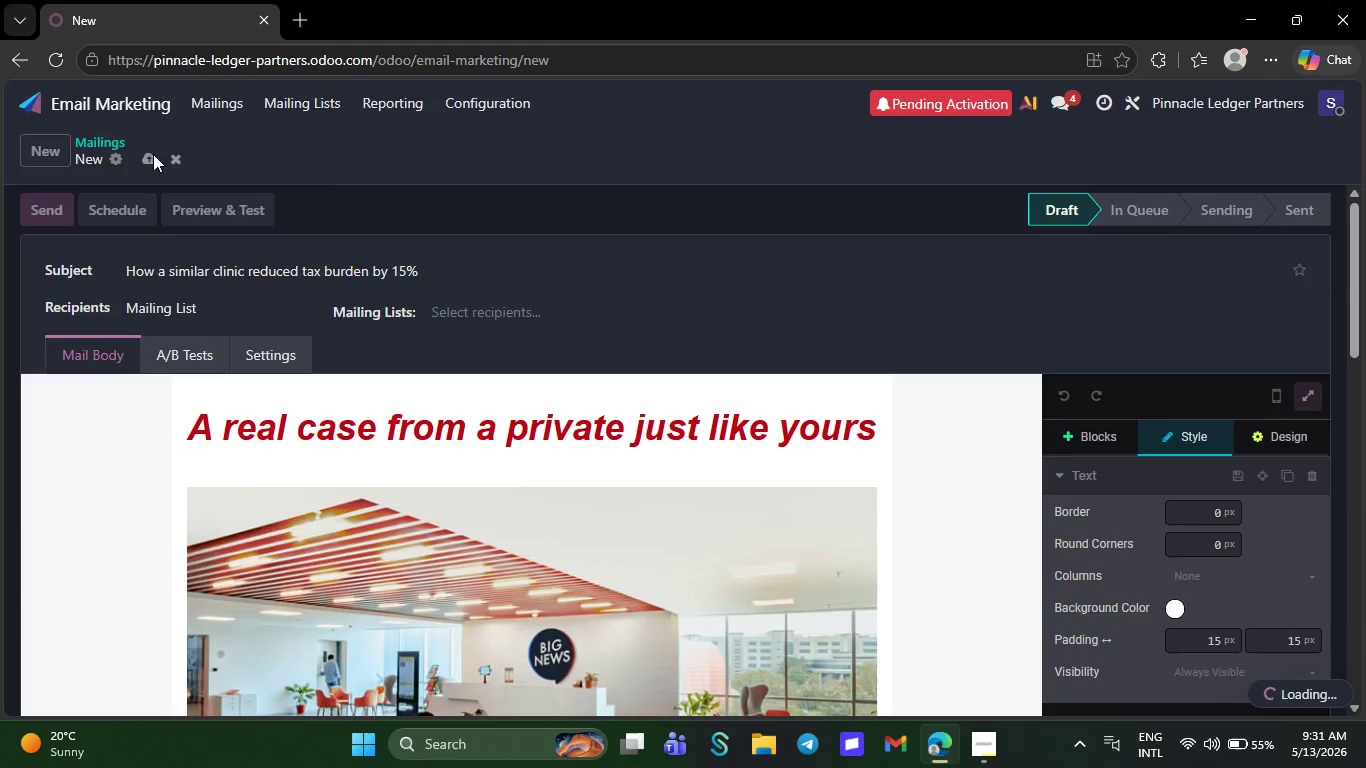 
left_click([44, 147])
 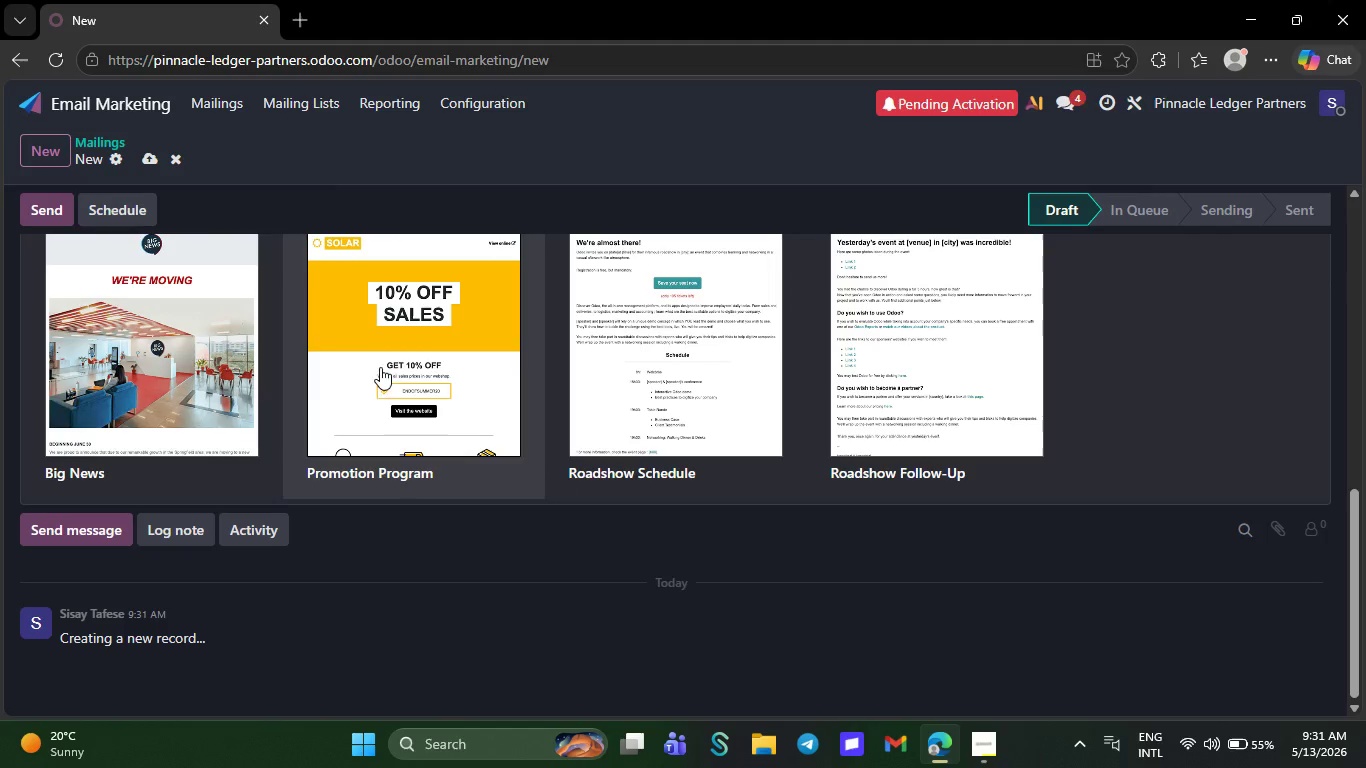 
left_click([169, 304])
 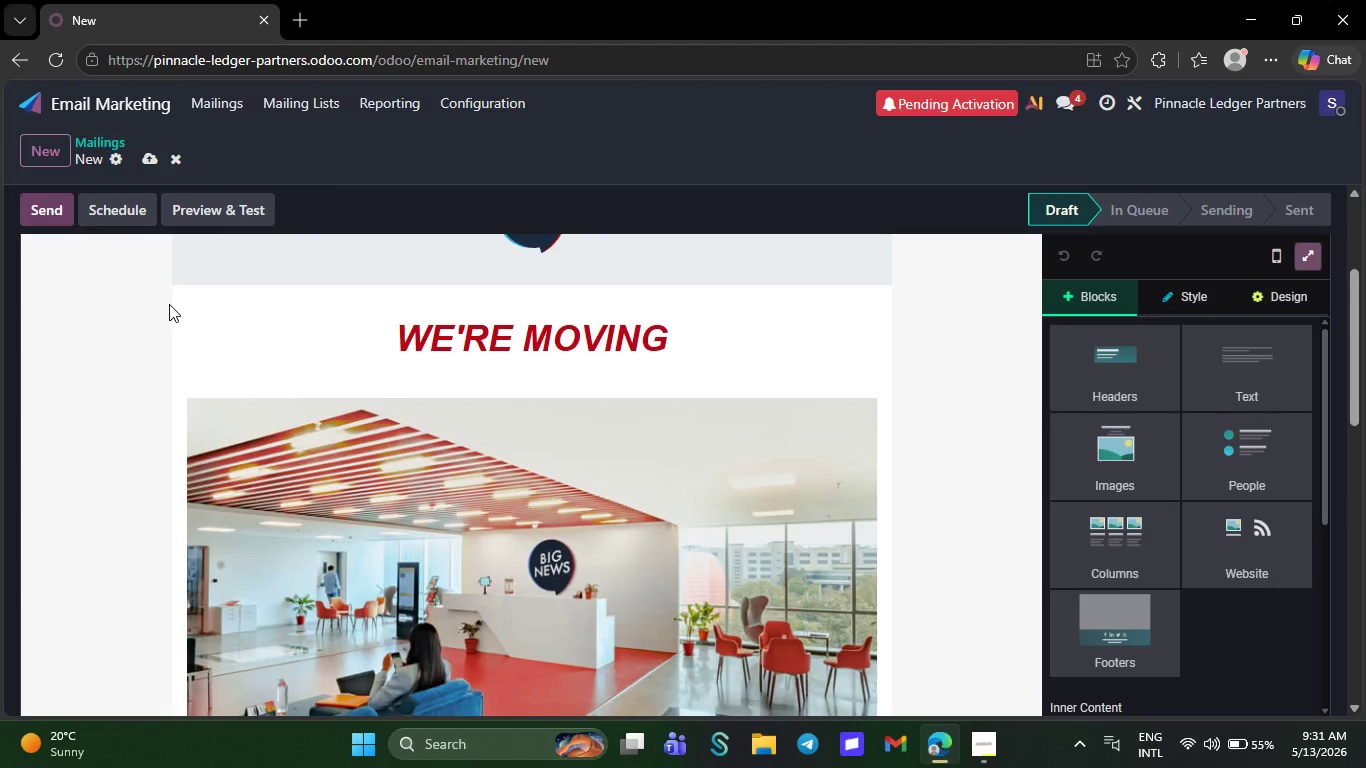 
wait(10.38)
 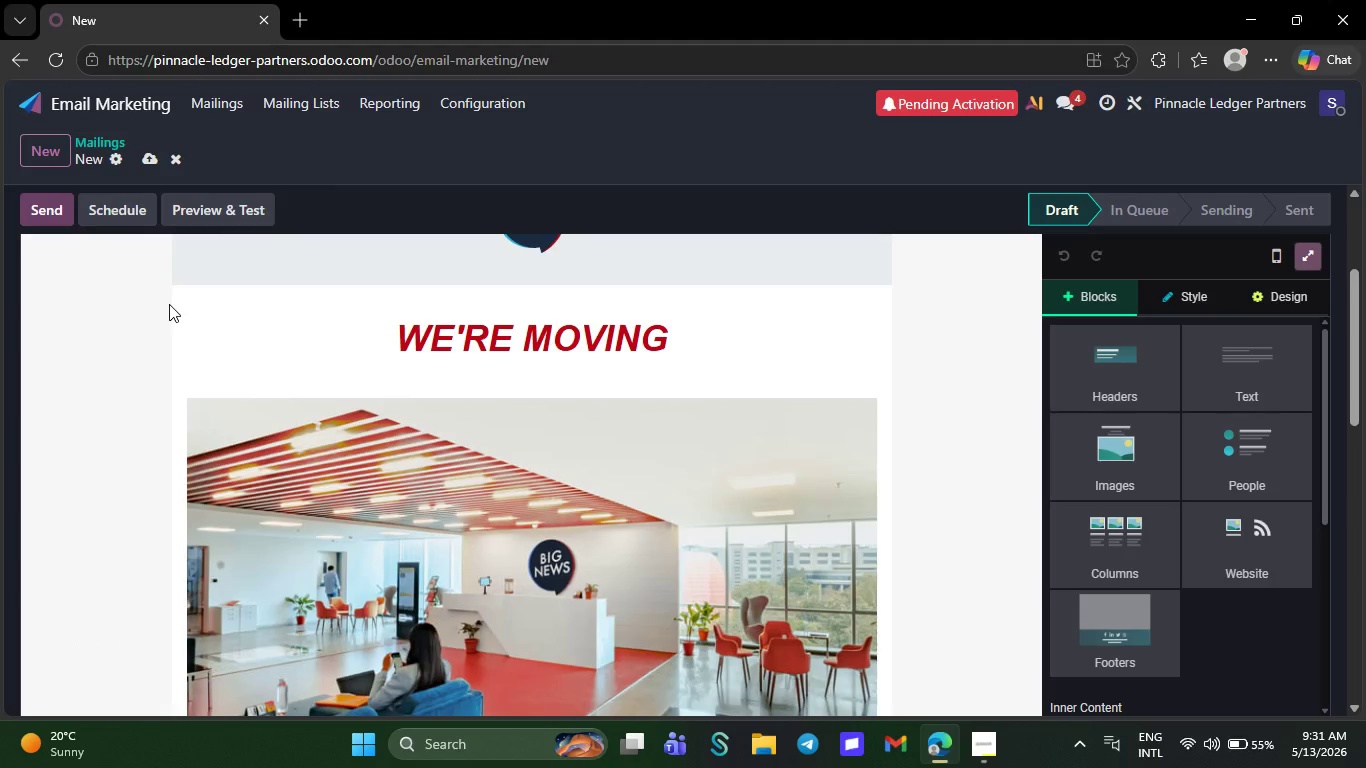 
left_click([389, 298])
 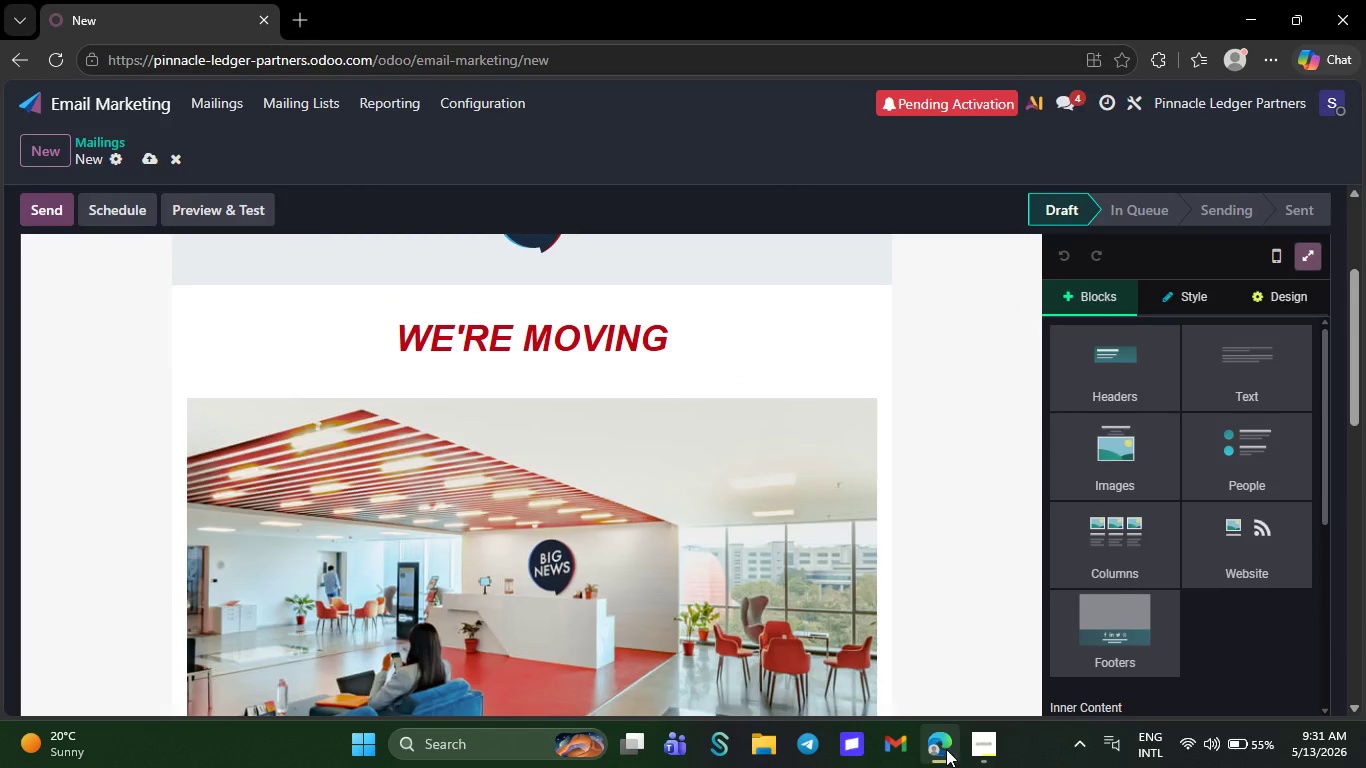 
left_click([976, 751])
 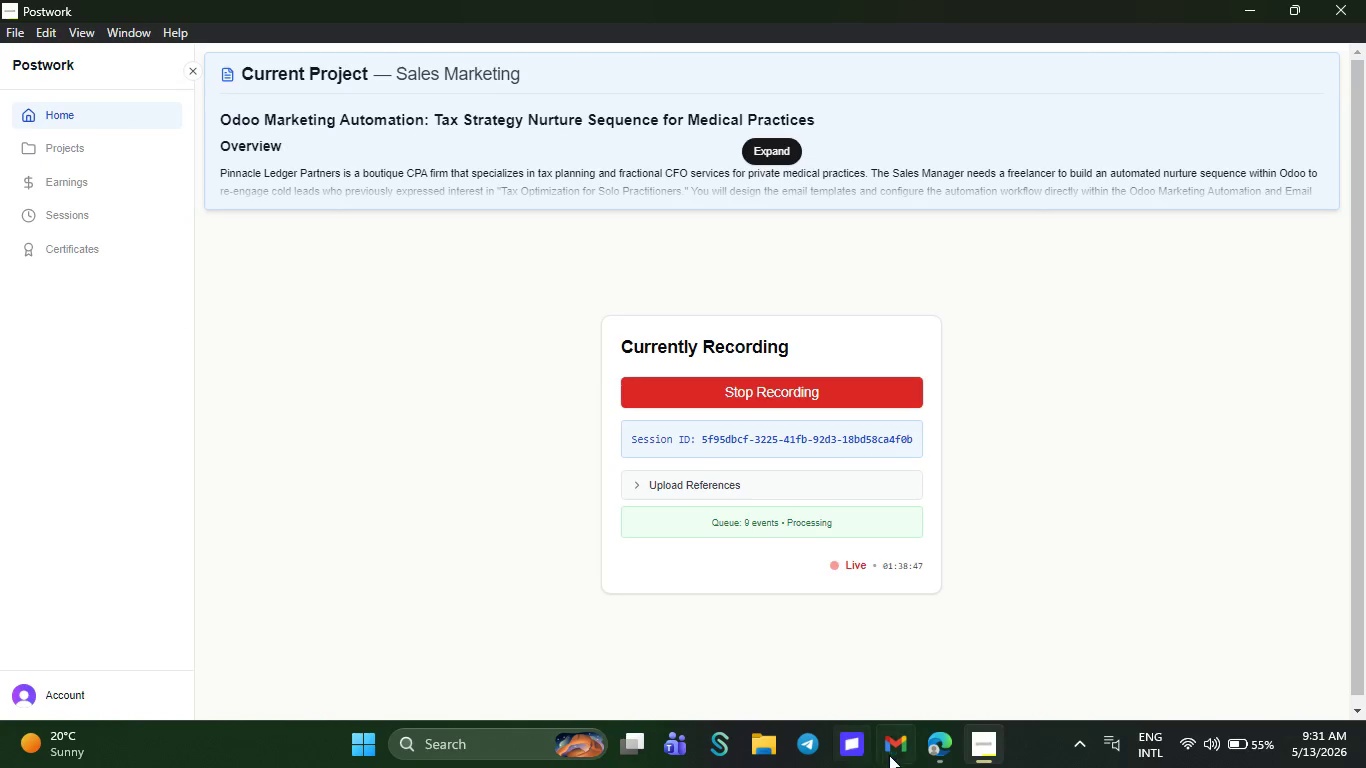 
left_click([934, 754])
 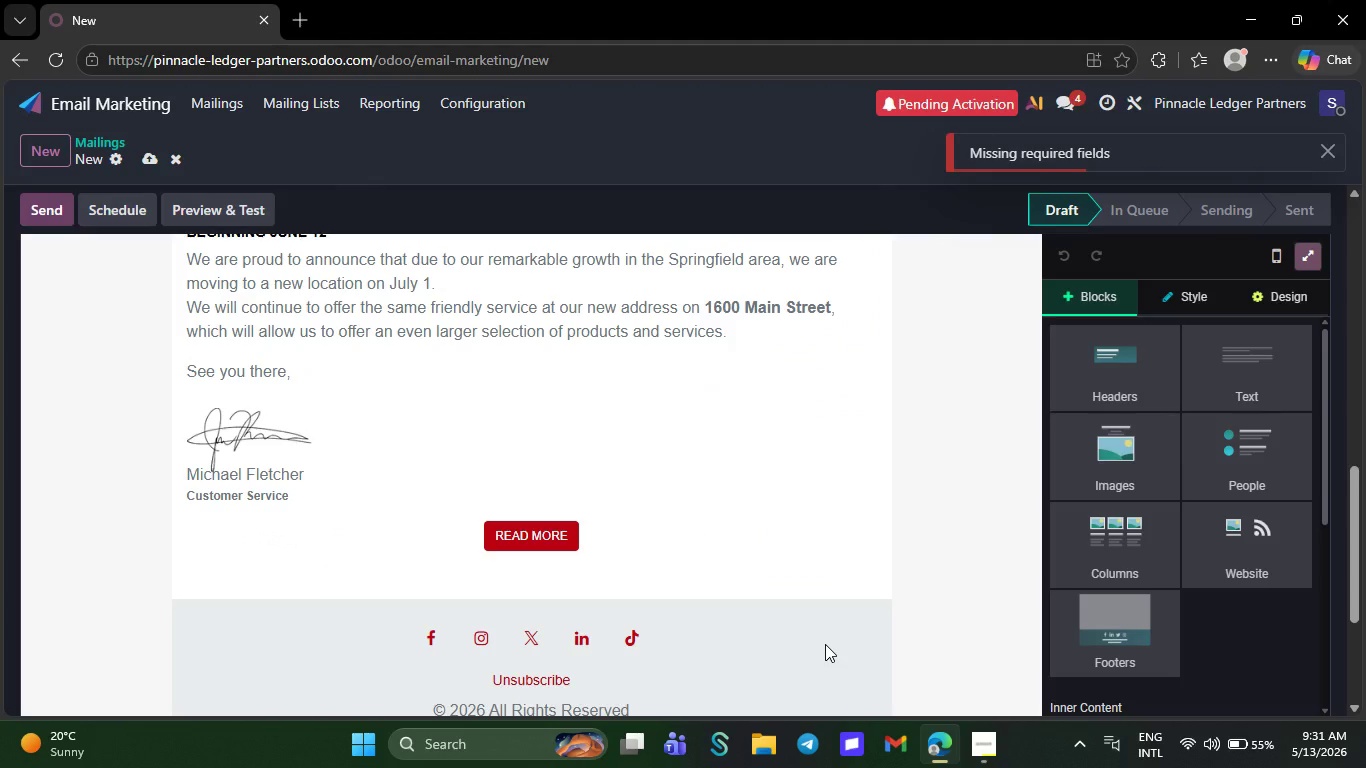 
left_click([368, 488])
 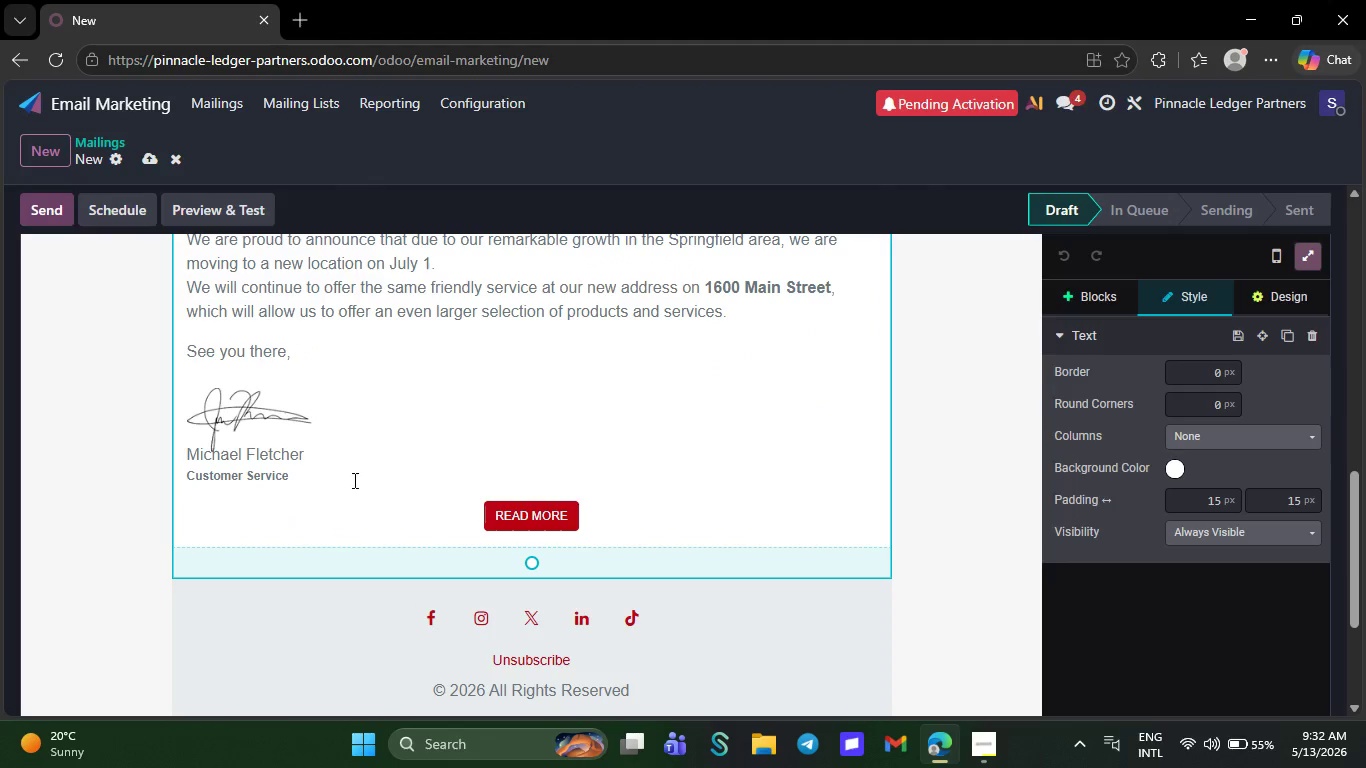 
left_click([337, 471])
 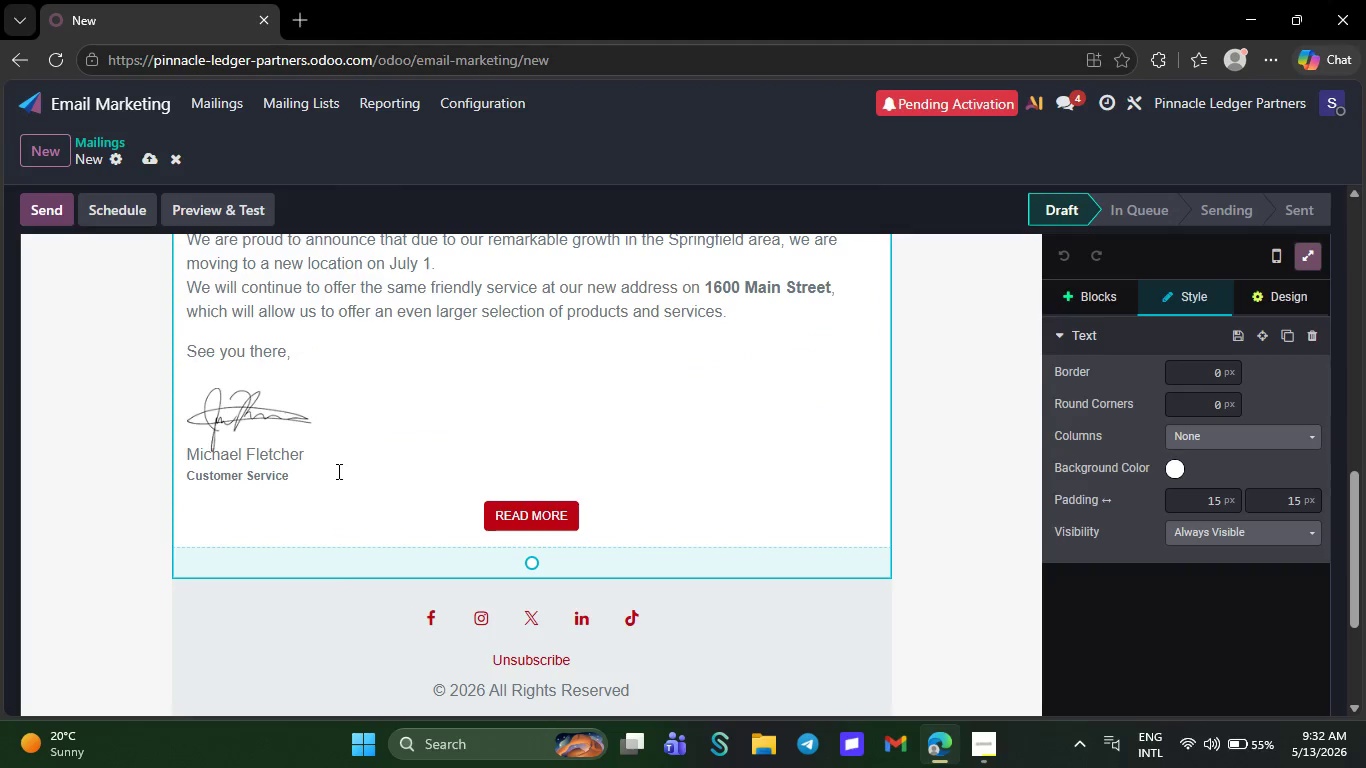 
key(Backspace)
 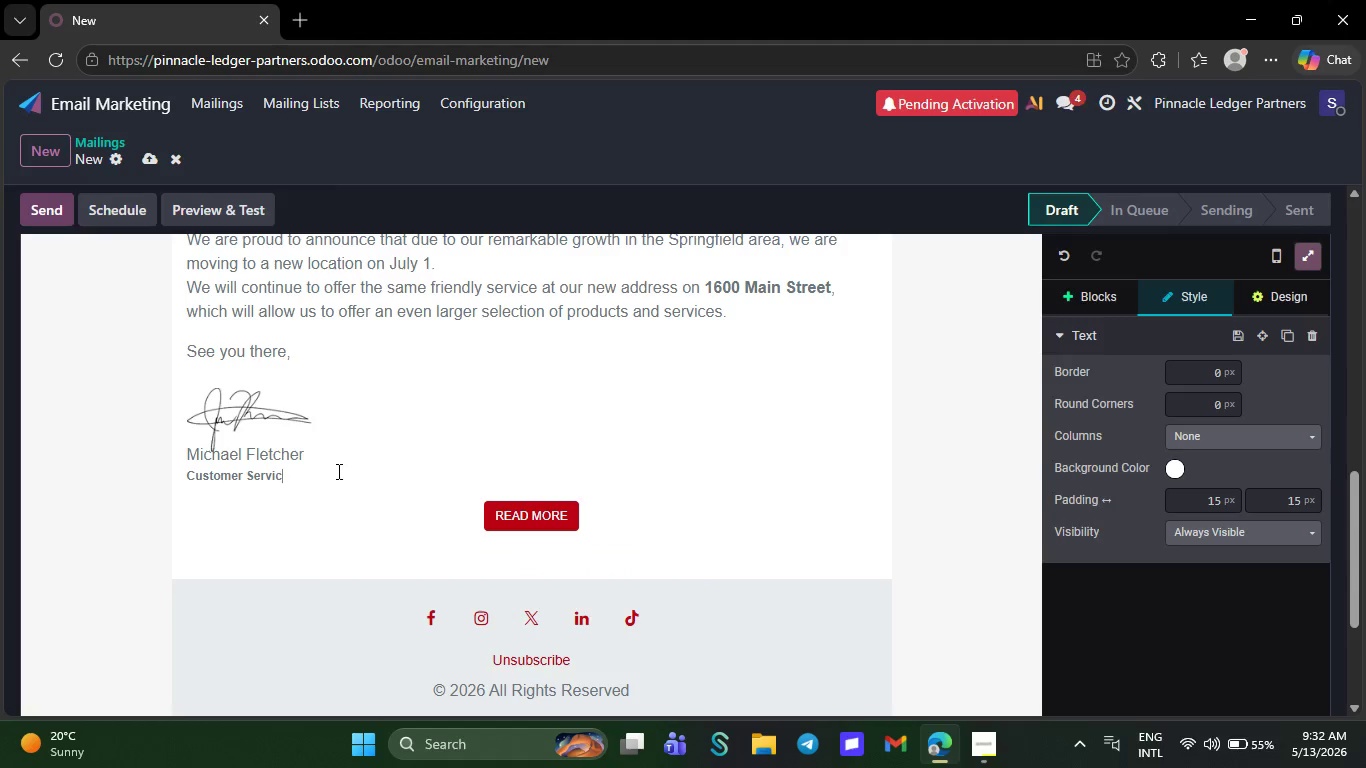 
key(Backspace)
 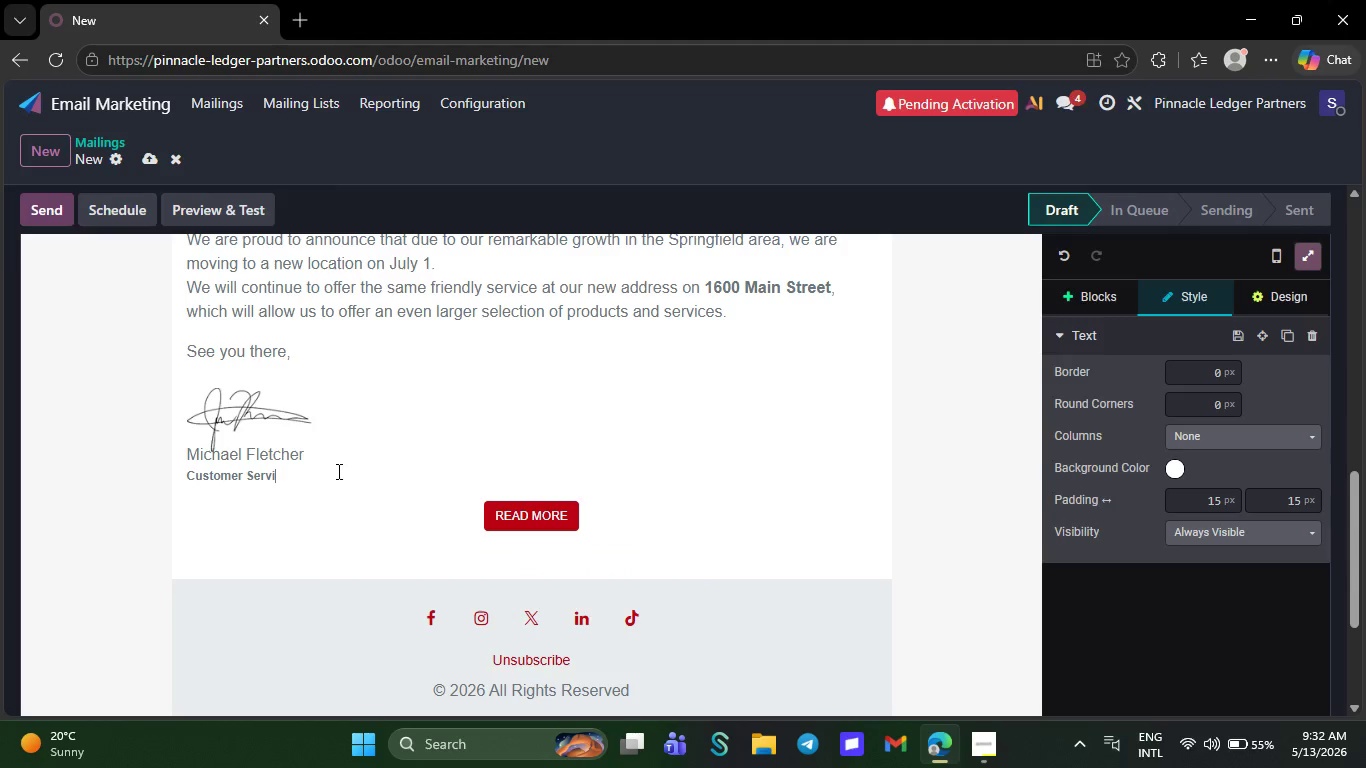 
key(Backspace)
 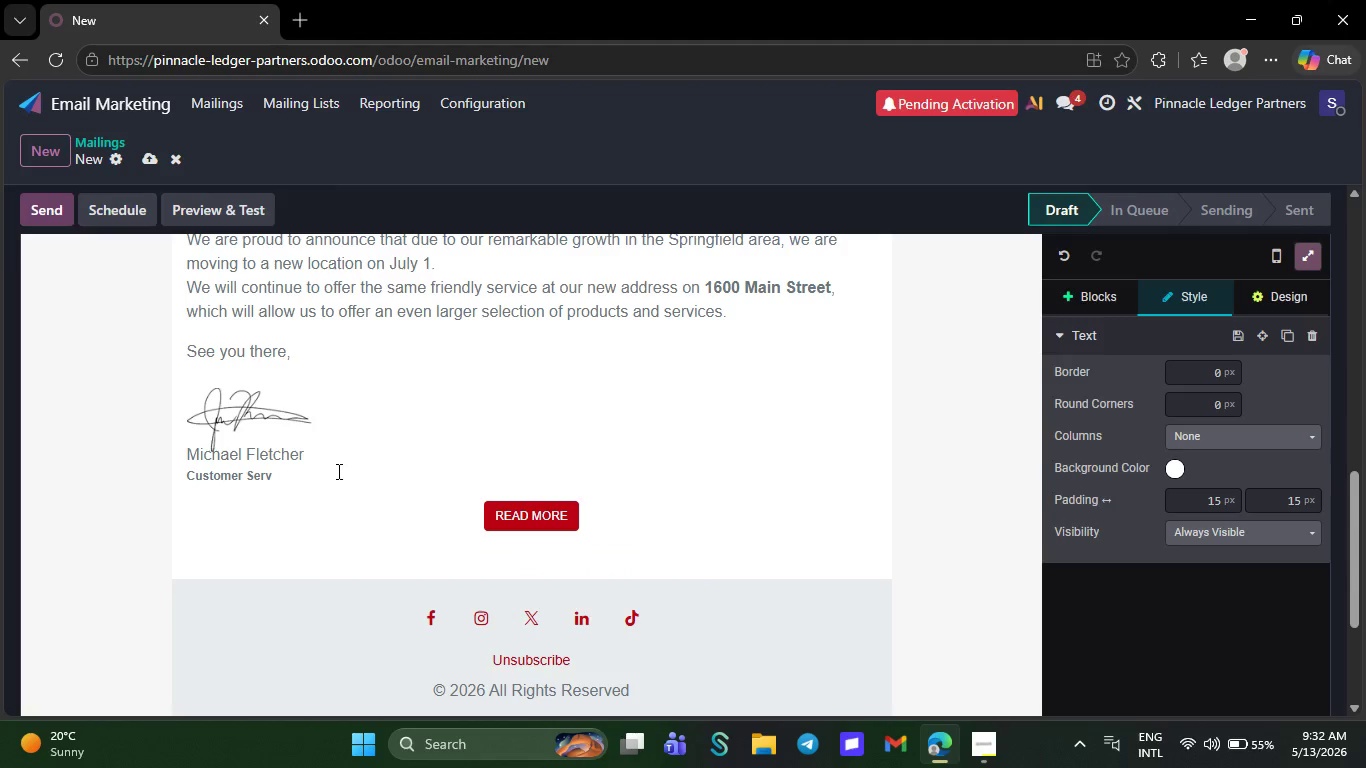 
key(Backspace)
 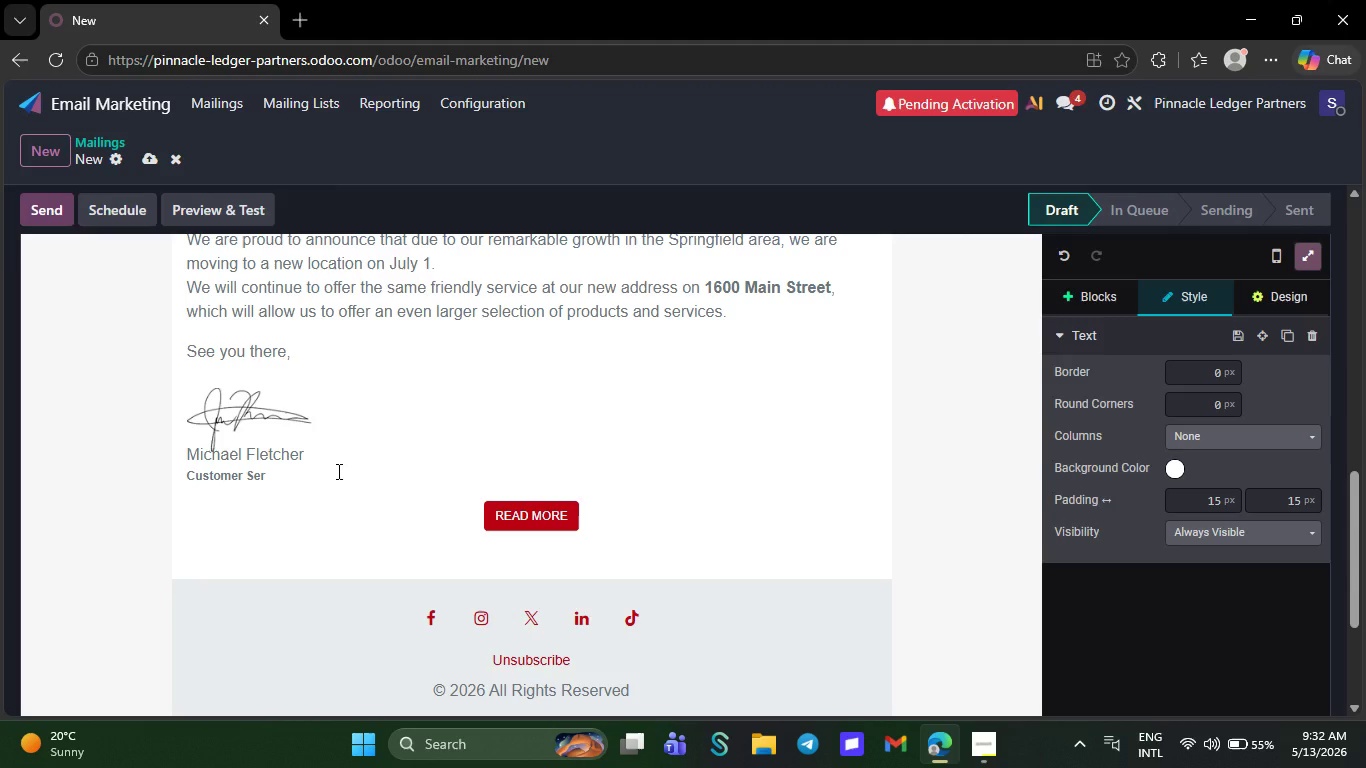 
wait(15.2)
 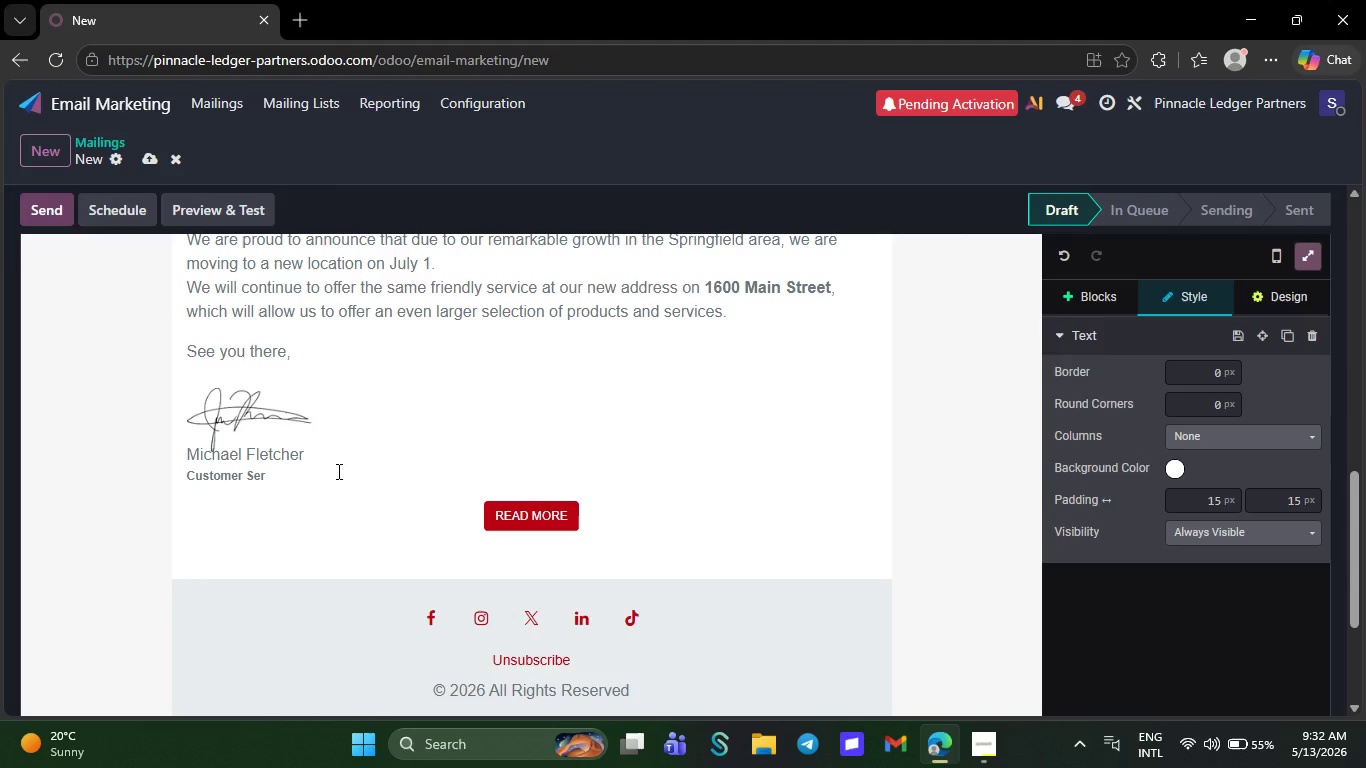 
key(Backspace)
 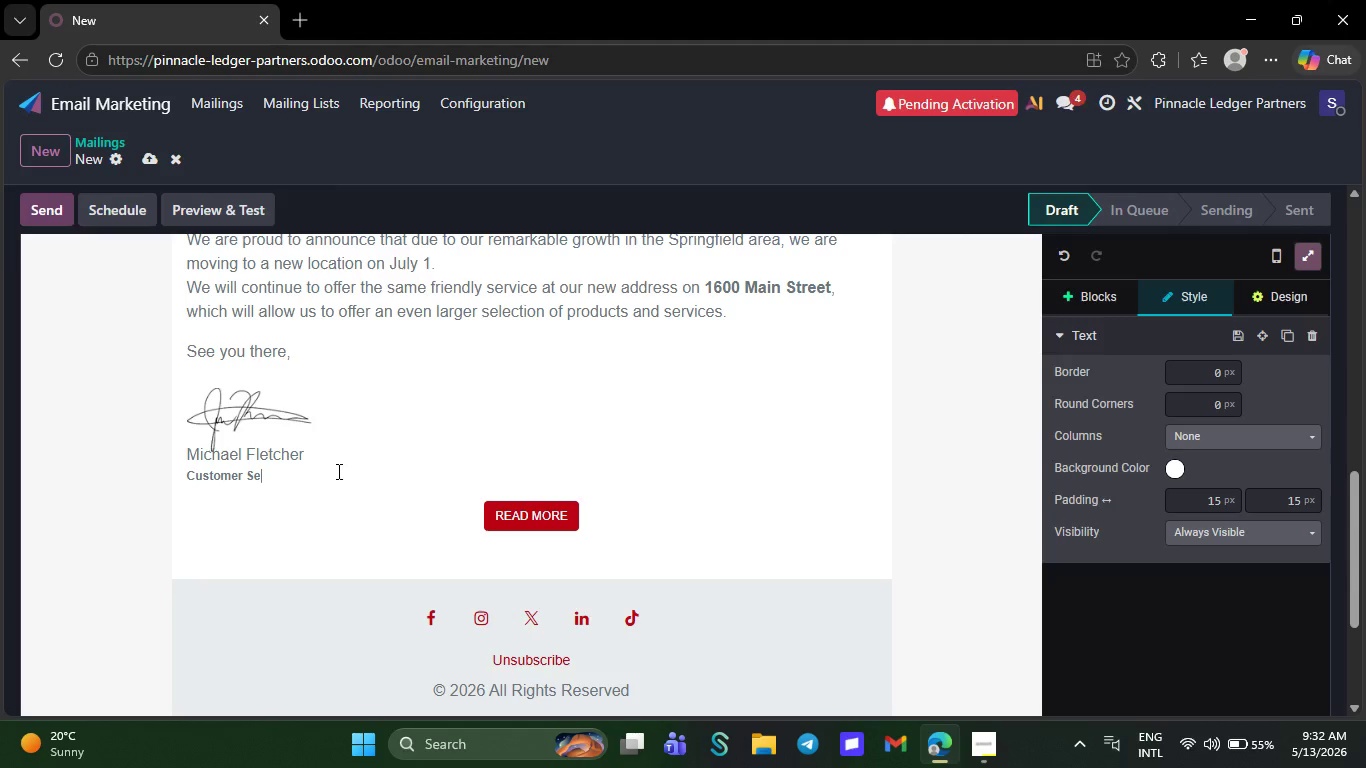 
key(Backspace)
 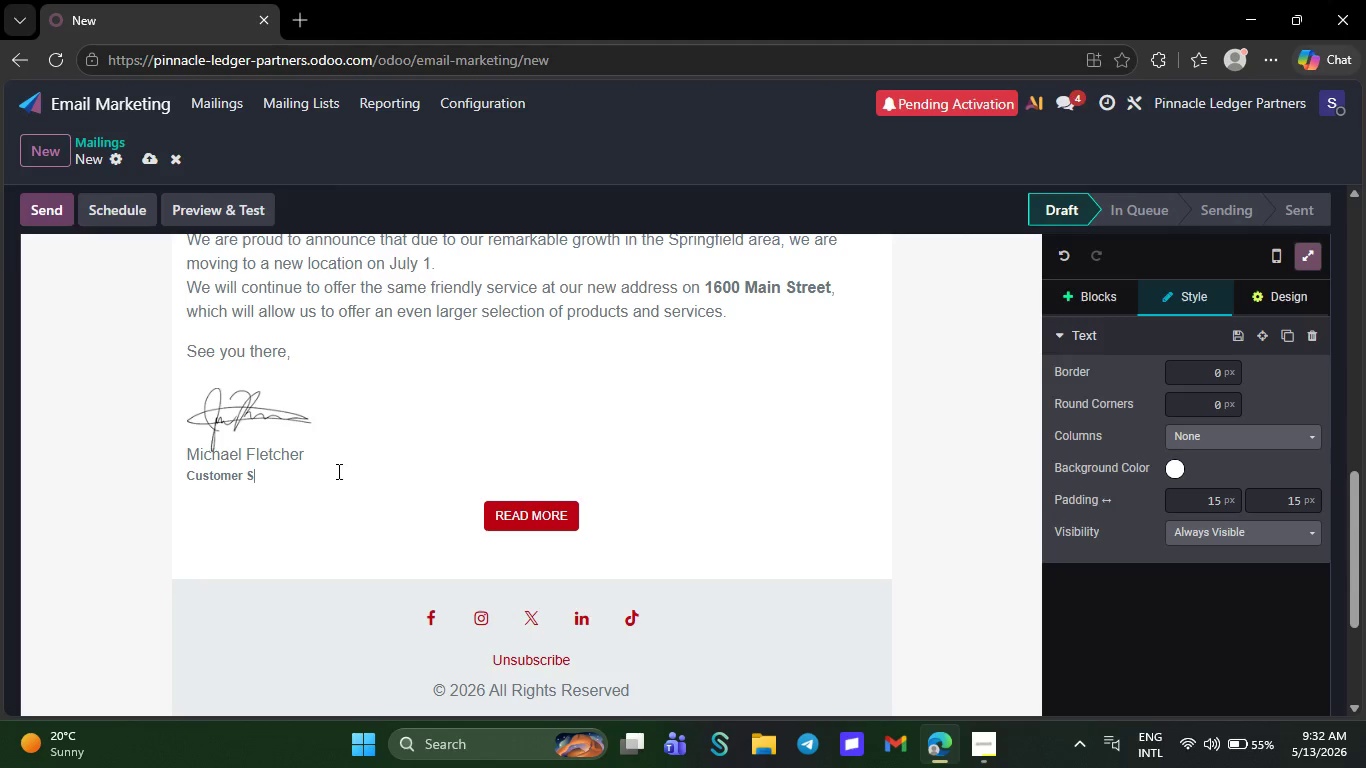 
key(Backspace)
 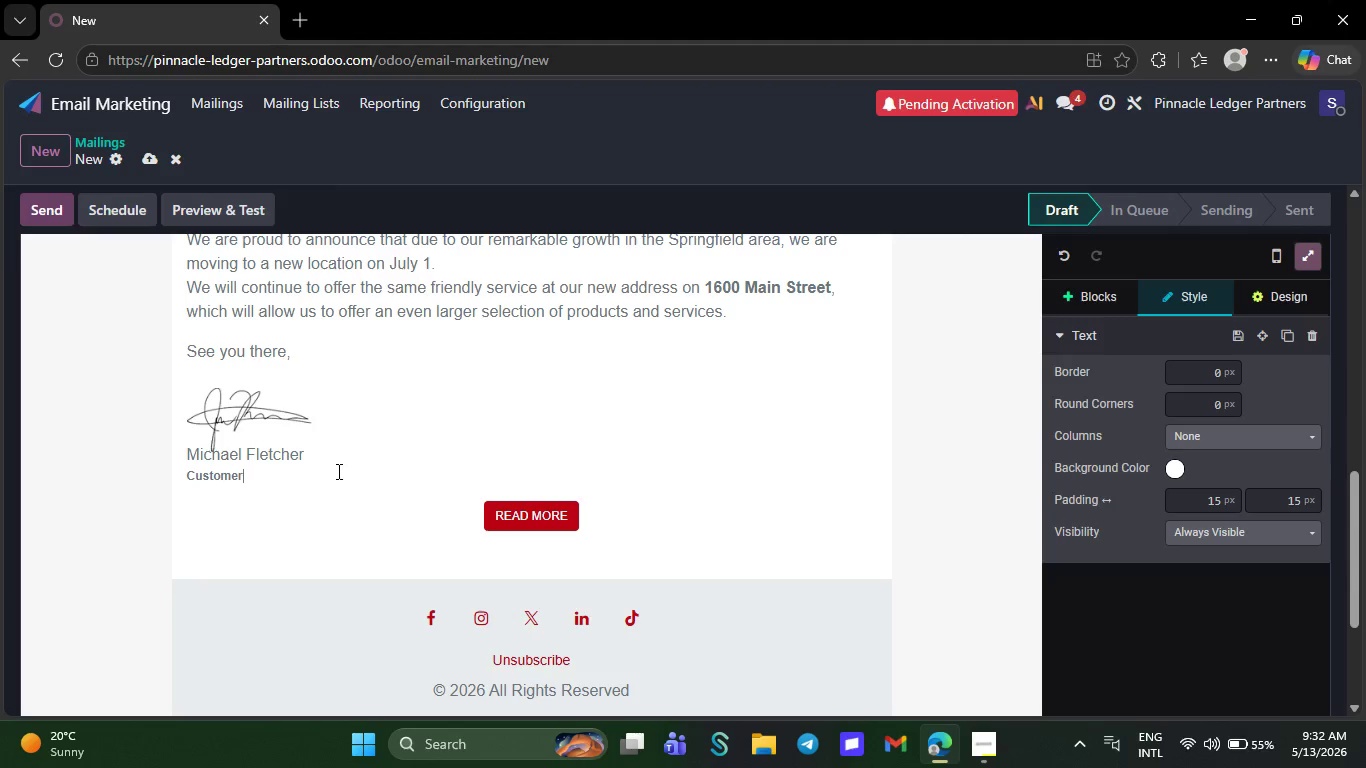 
key(Backspace)
 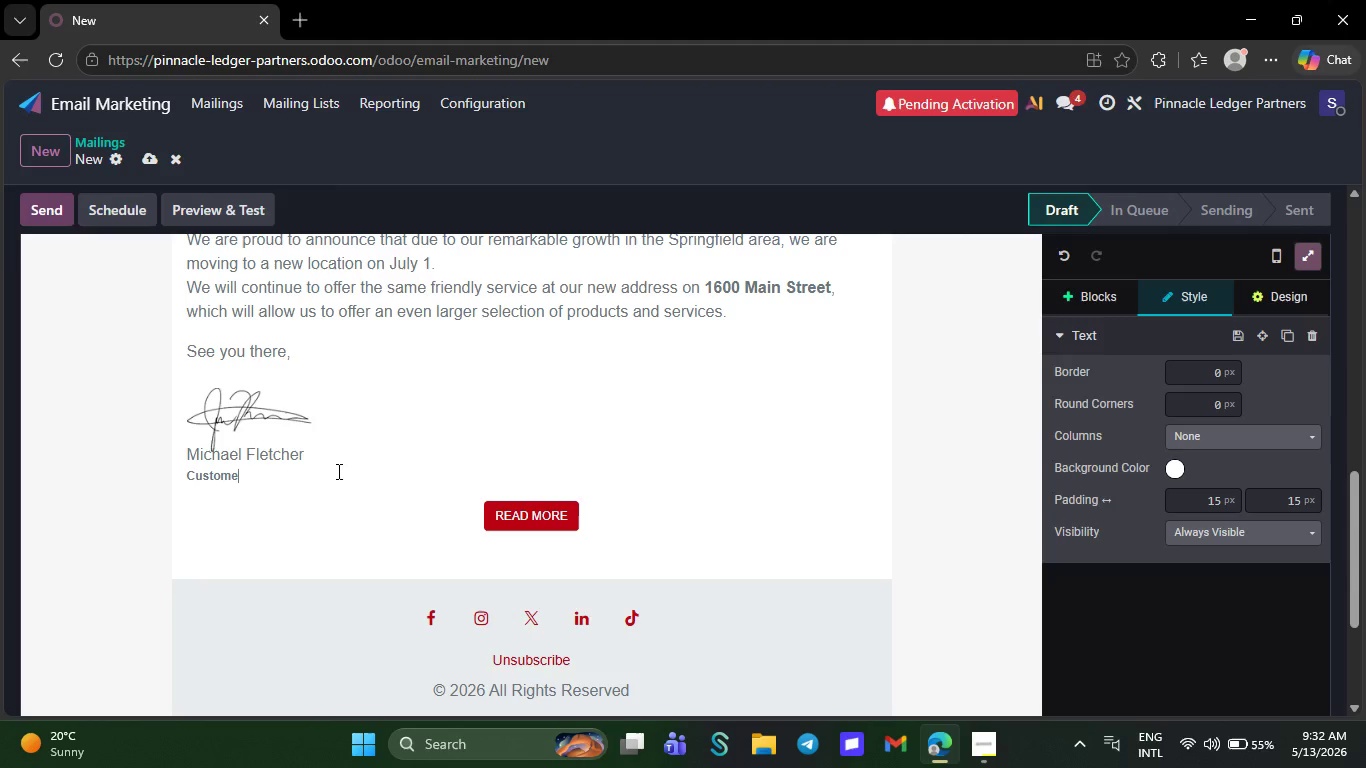 
key(Backspace)
 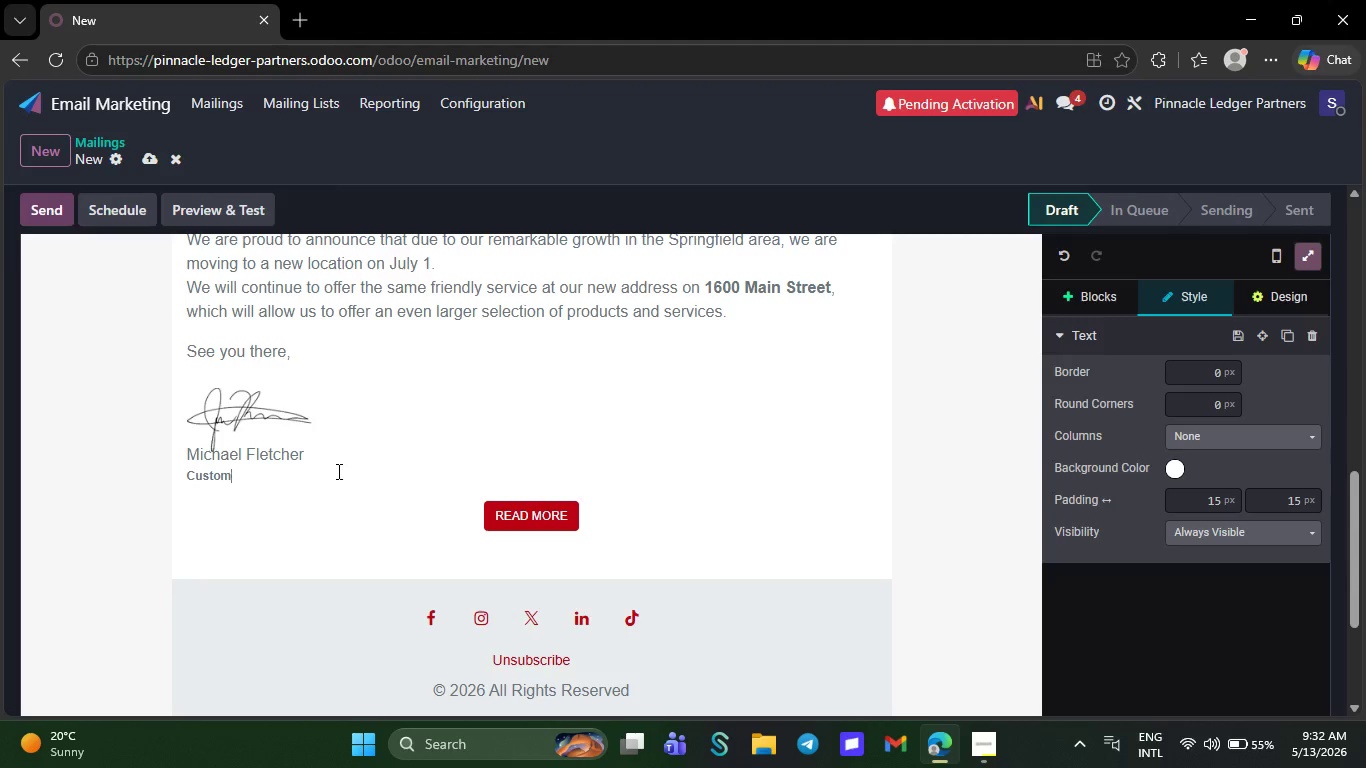 
key(Backspace)
 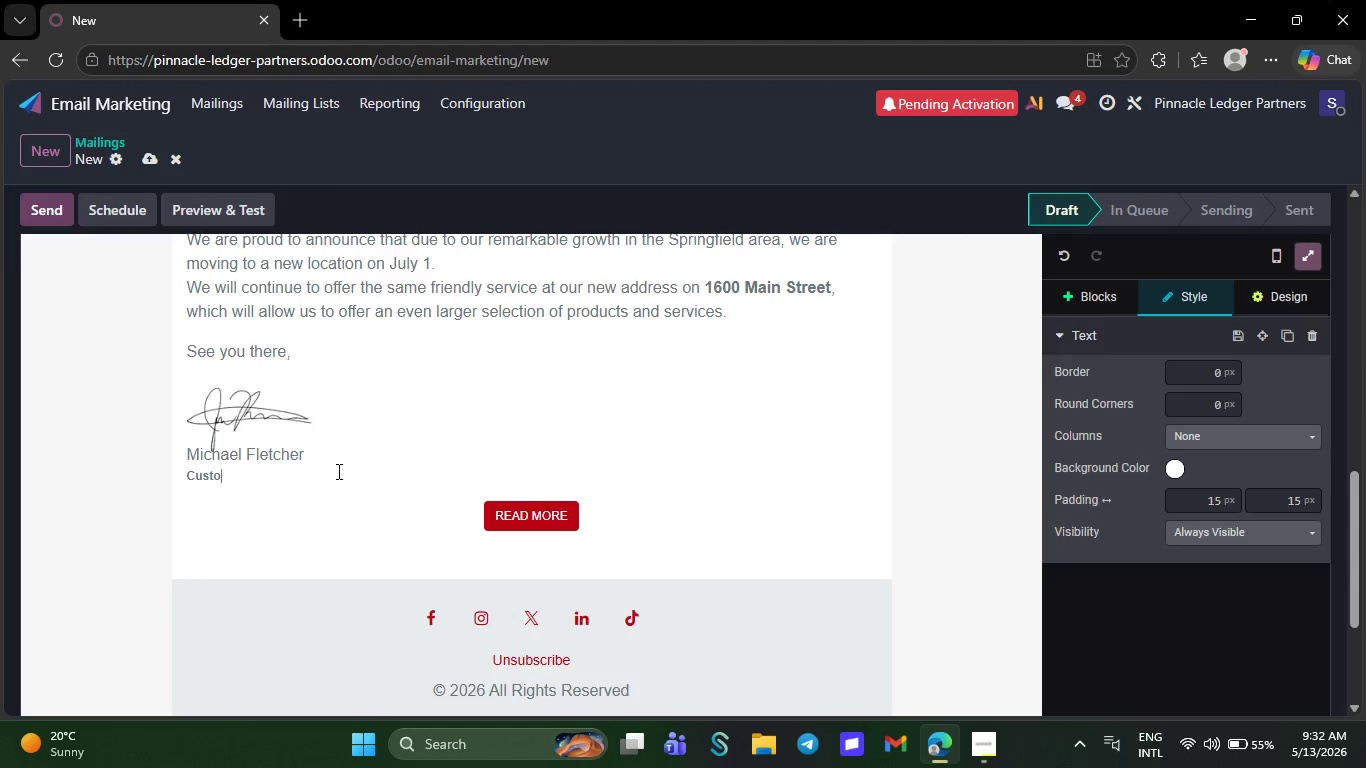 
key(Backspace)
 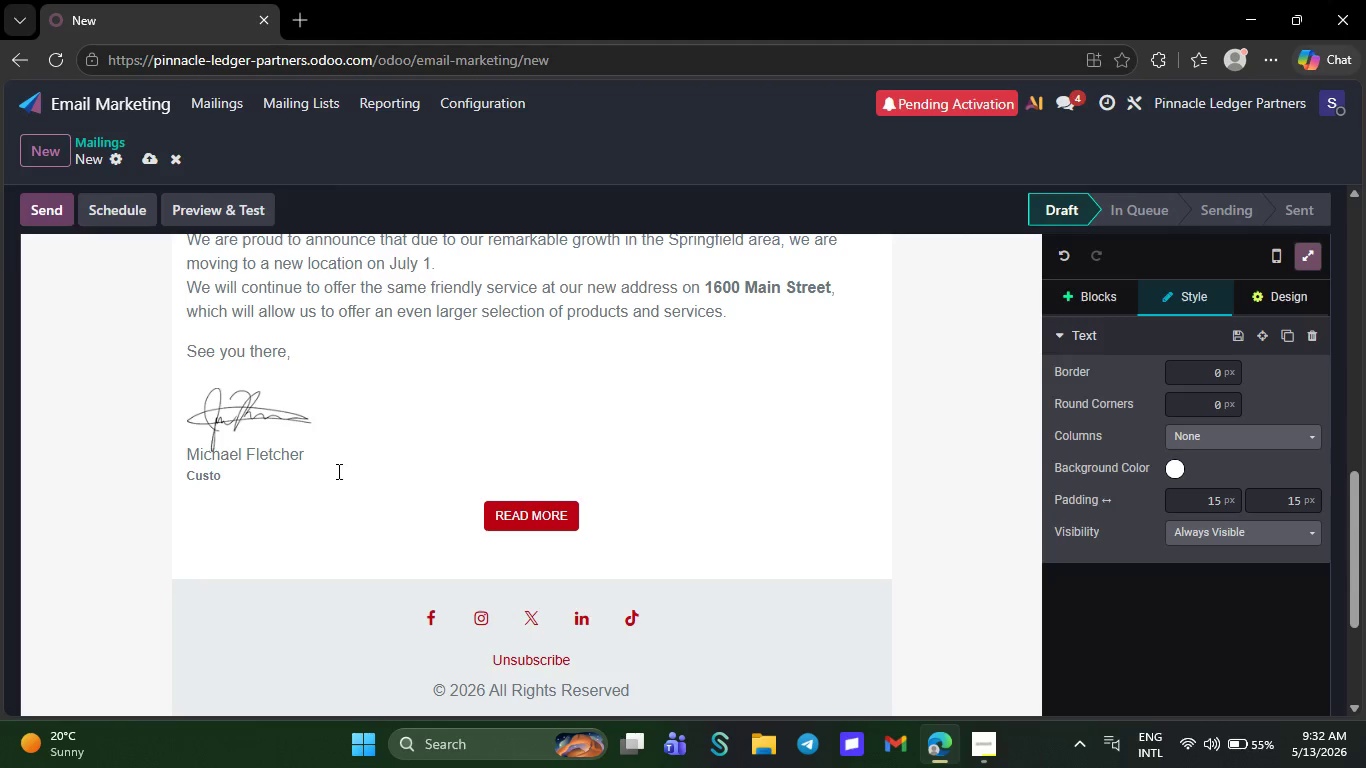 
key(Backspace)
 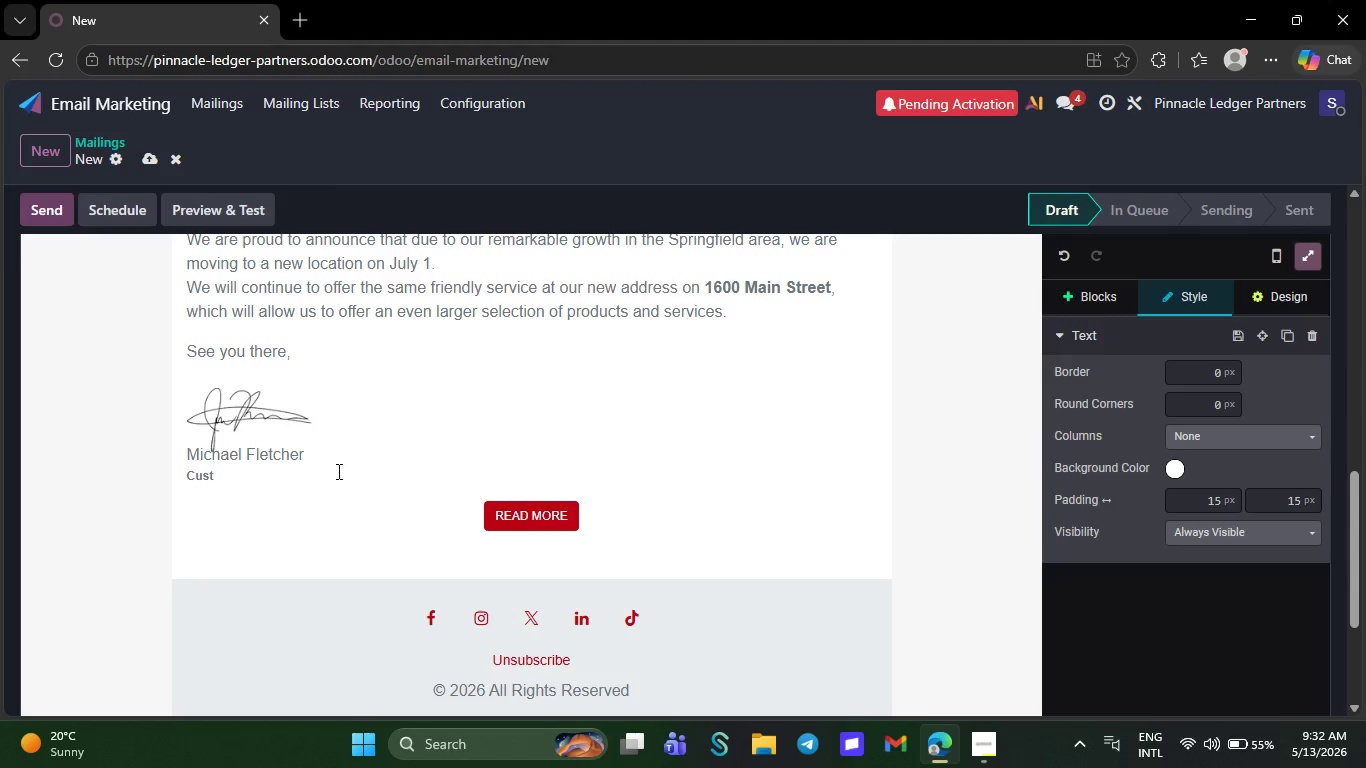 
key(Backspace)
 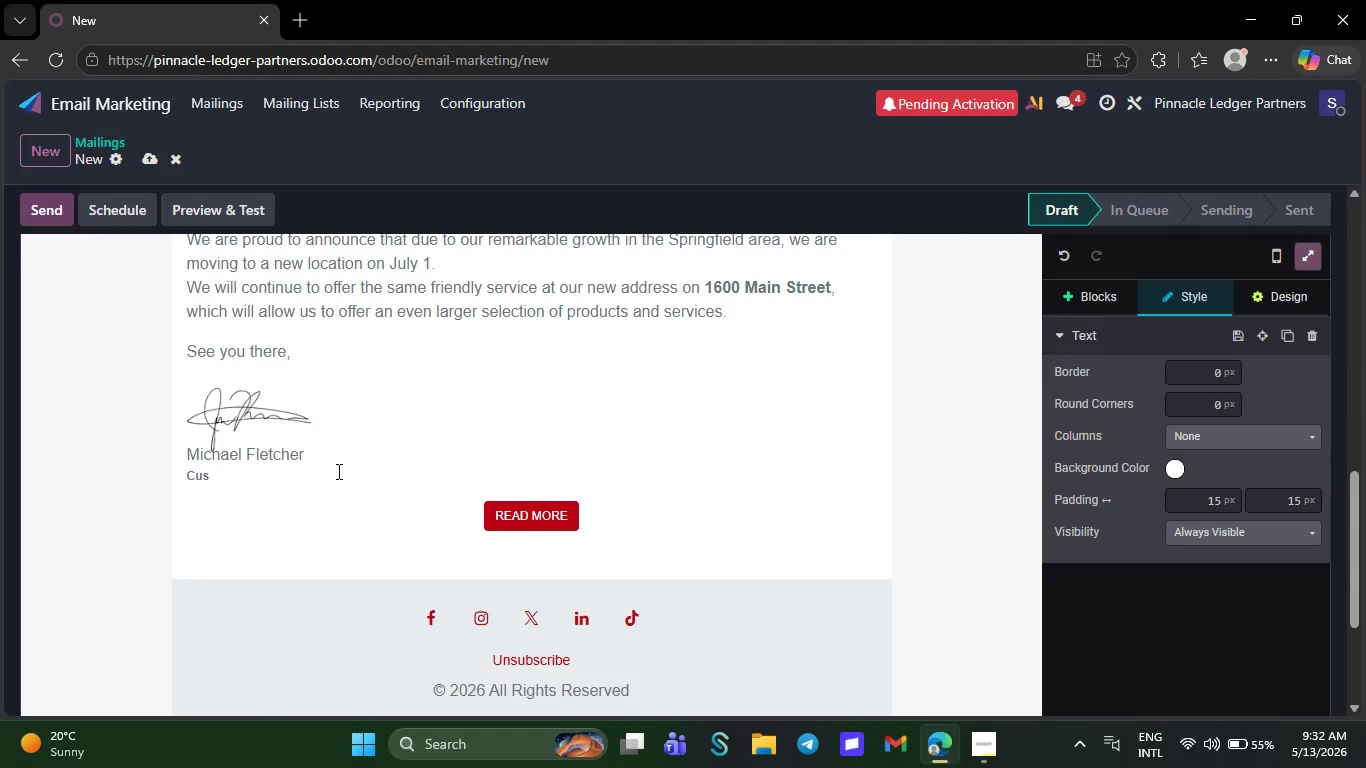 
key(Backspace)
 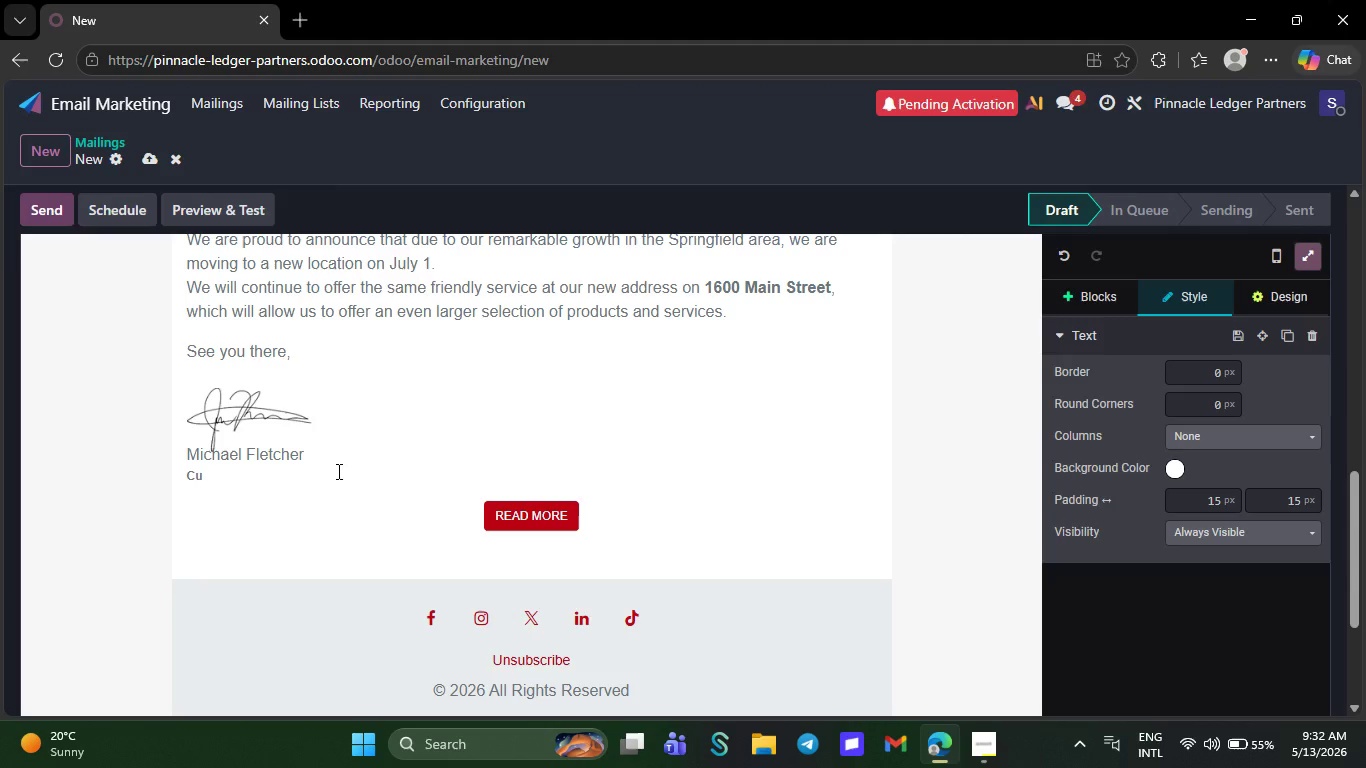 
key(Backspace)
 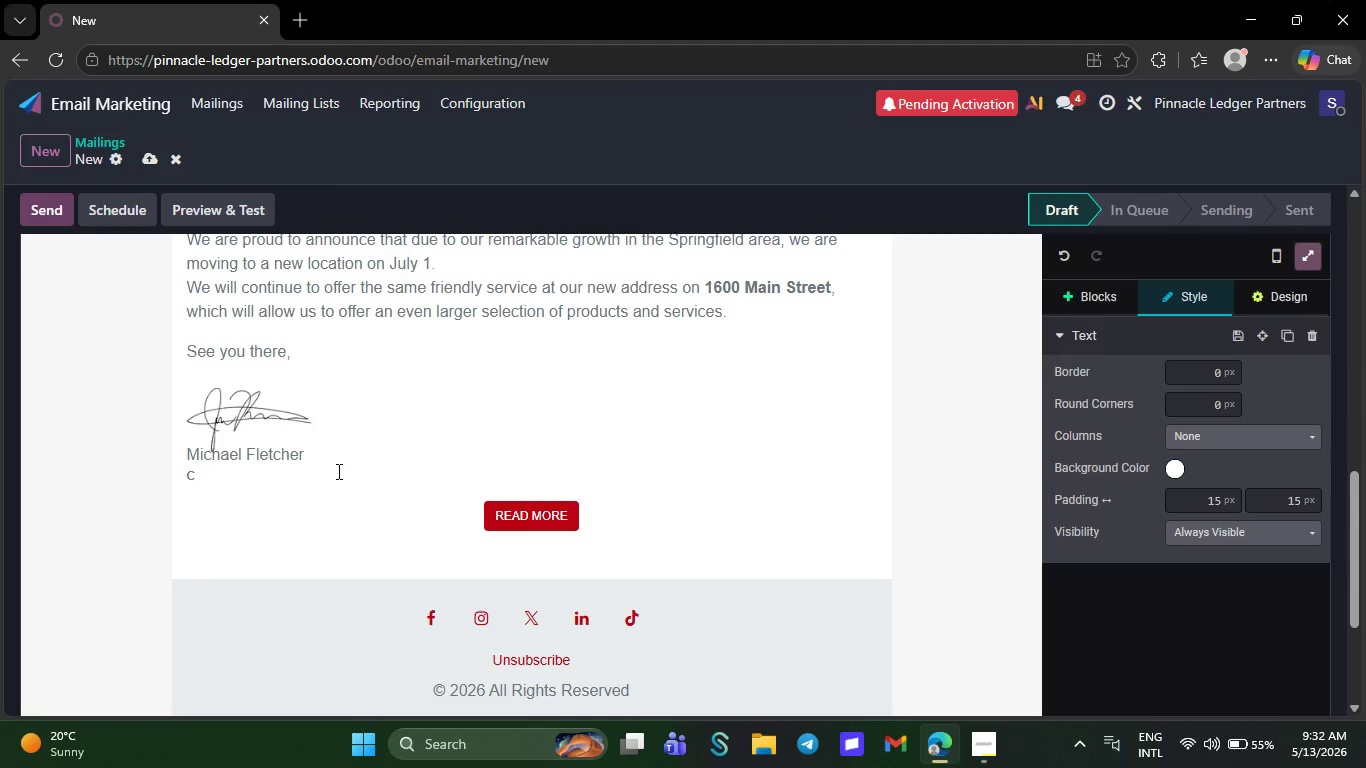 
key(Backspace)
 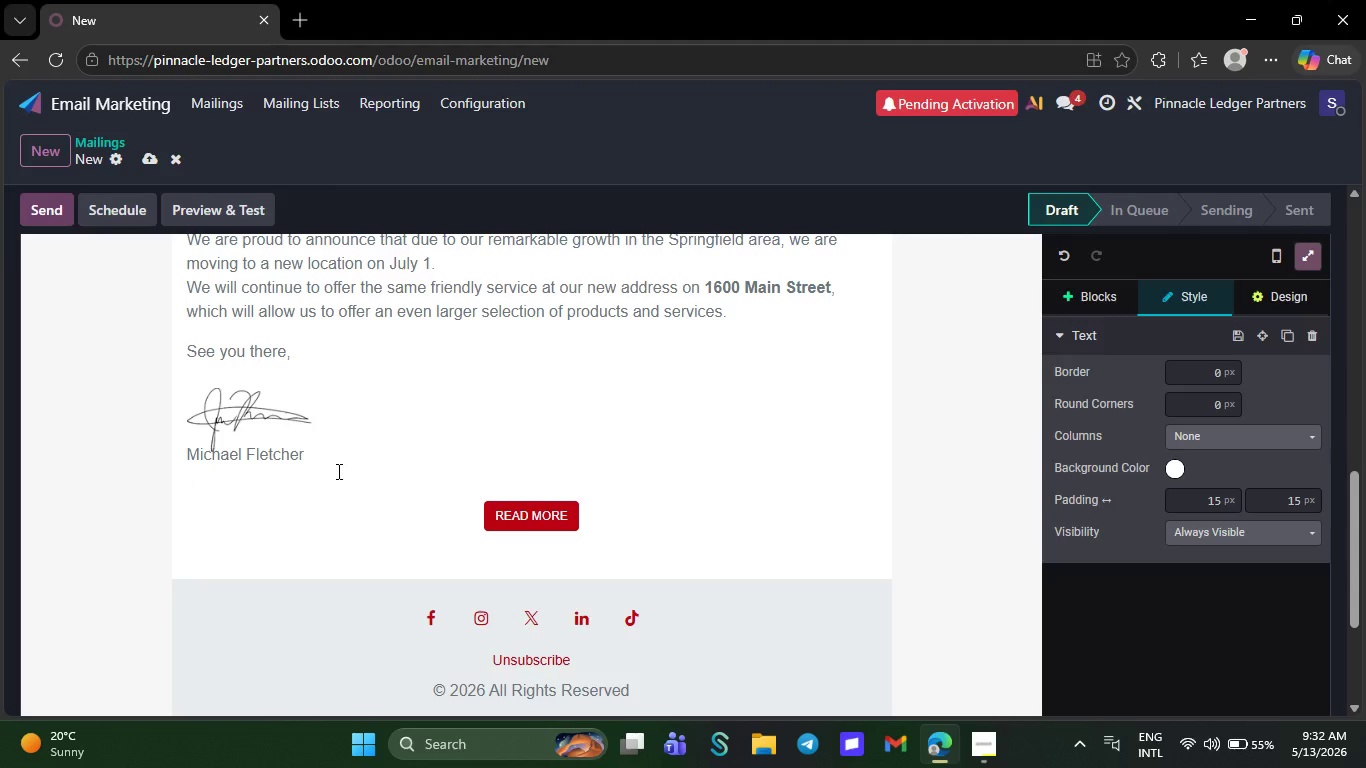 
key(Backspace)
 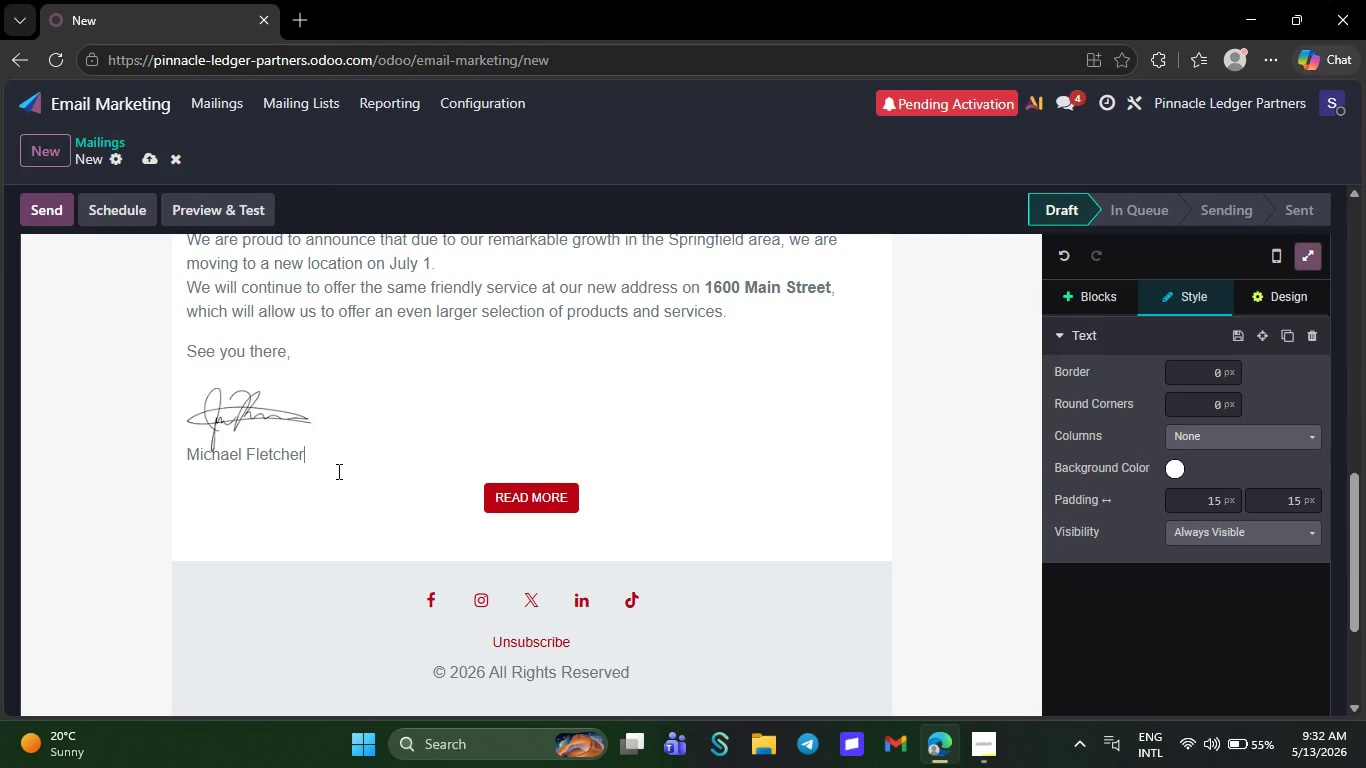 
key(Backspace)
 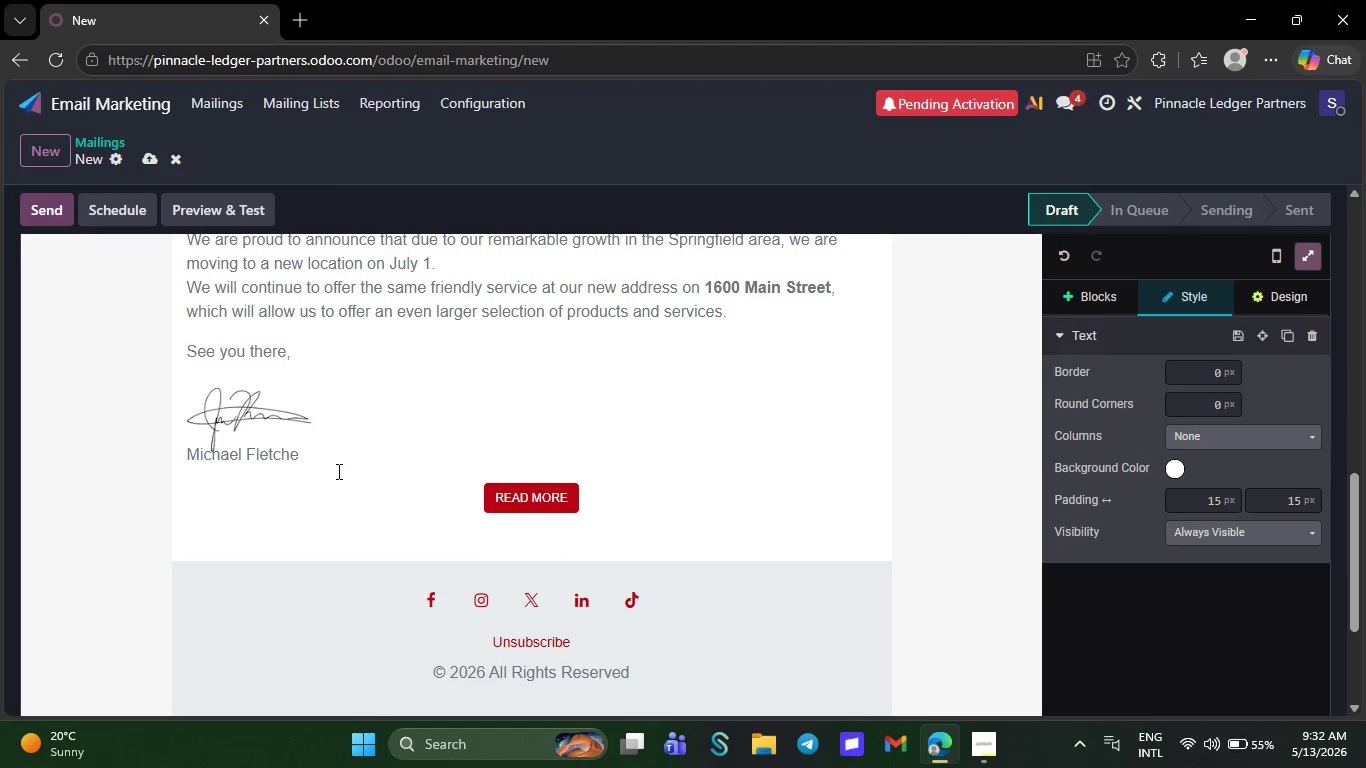 
key(Backspace)
 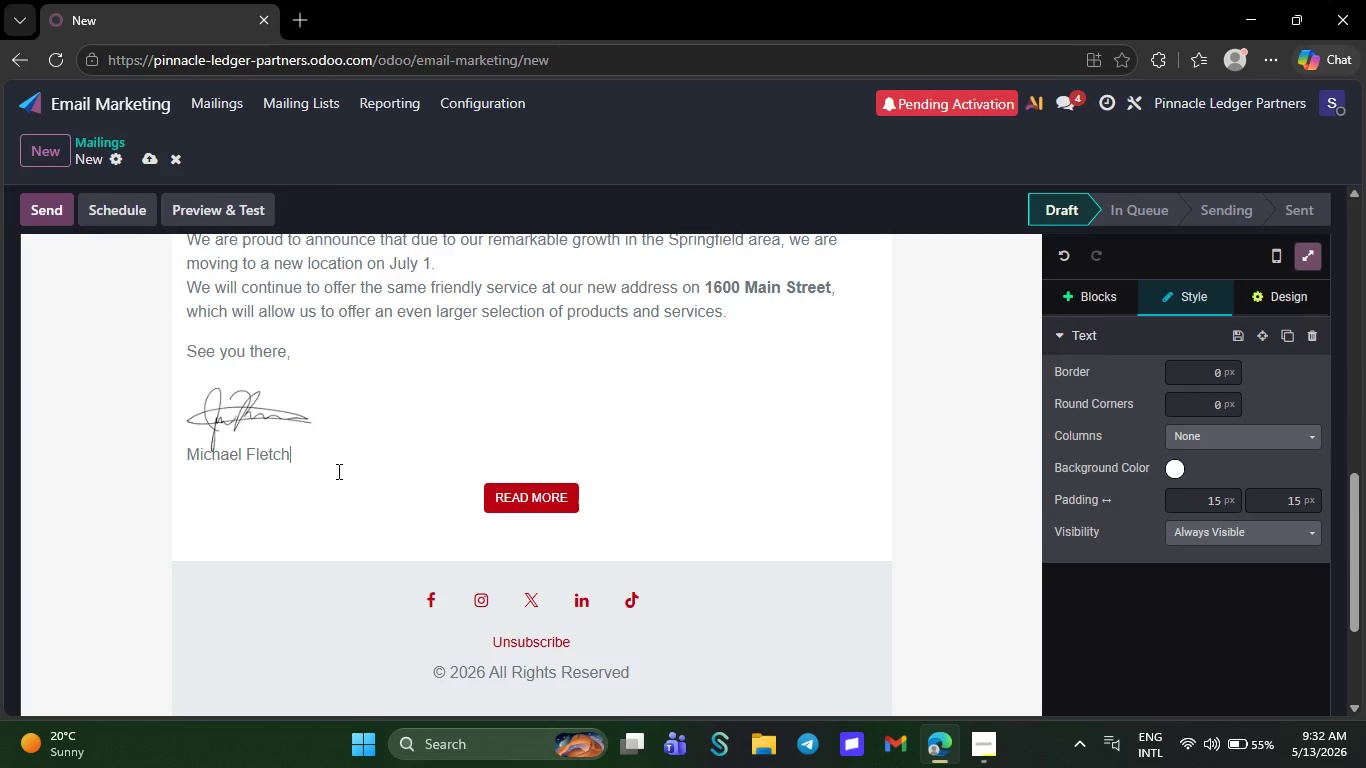 
key(Backspace)
 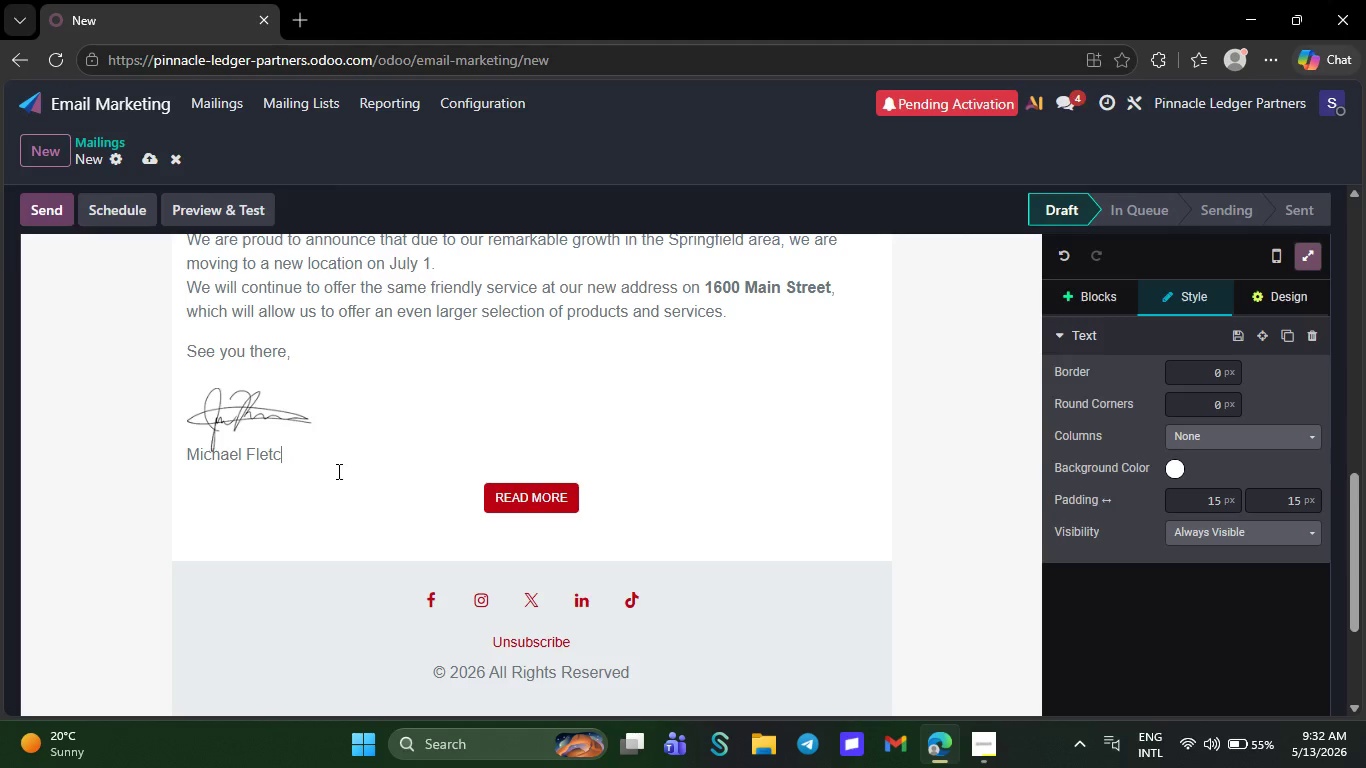 
key(Backspace)
 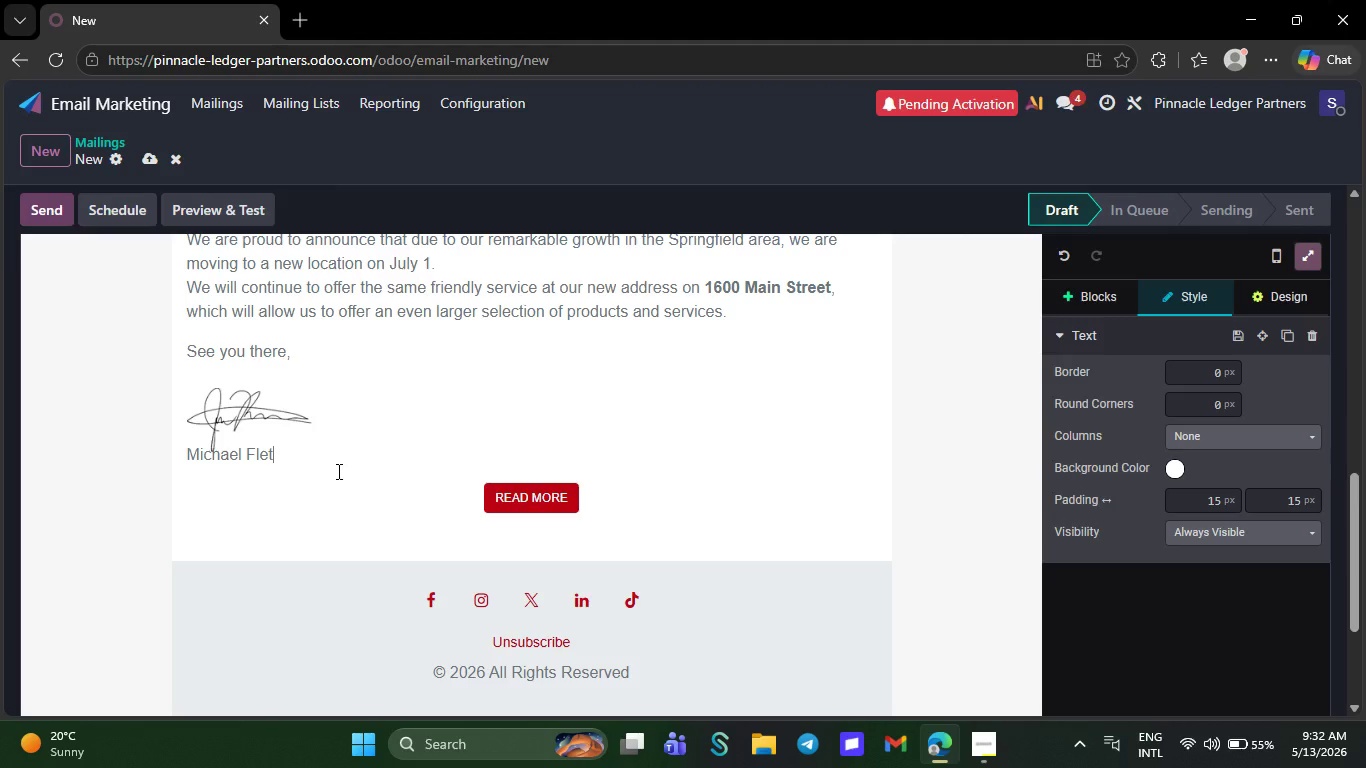 
key(Backspace)
 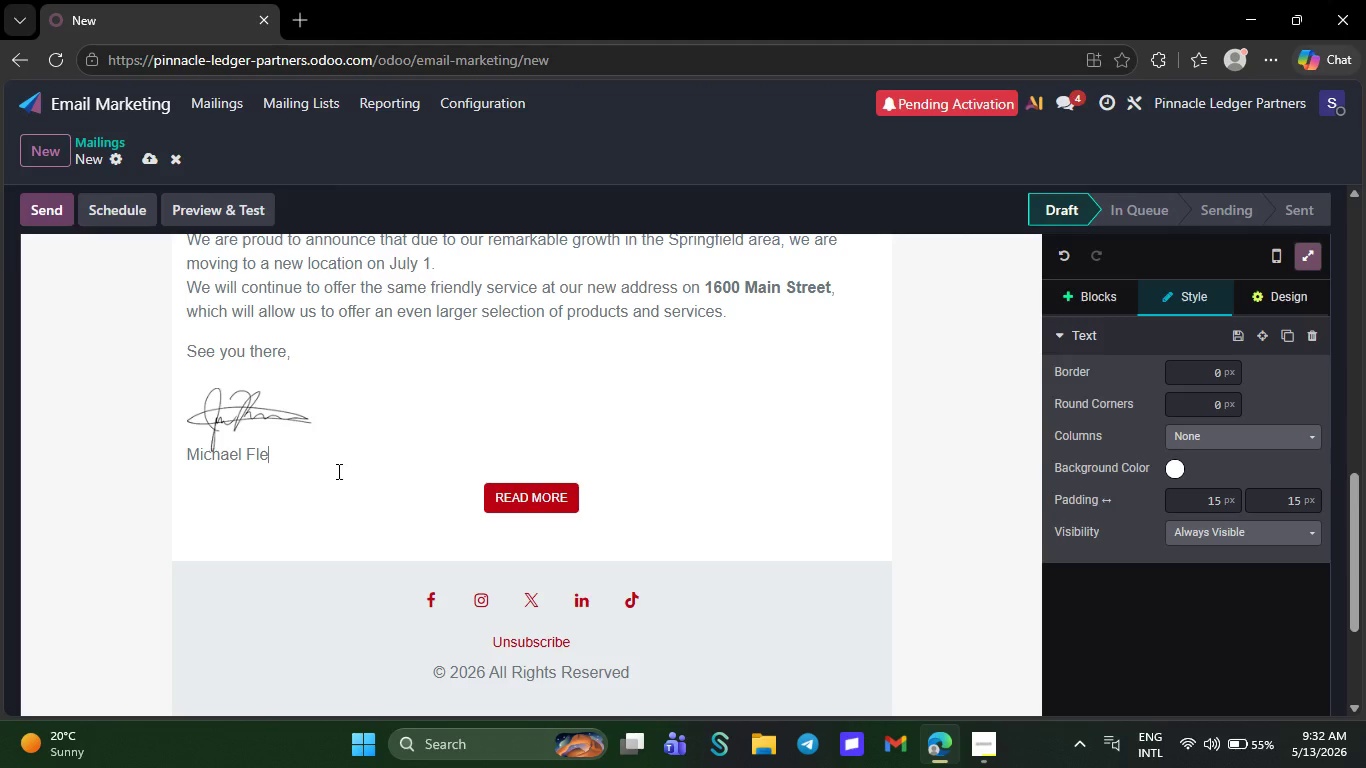 
key(Backspace)
 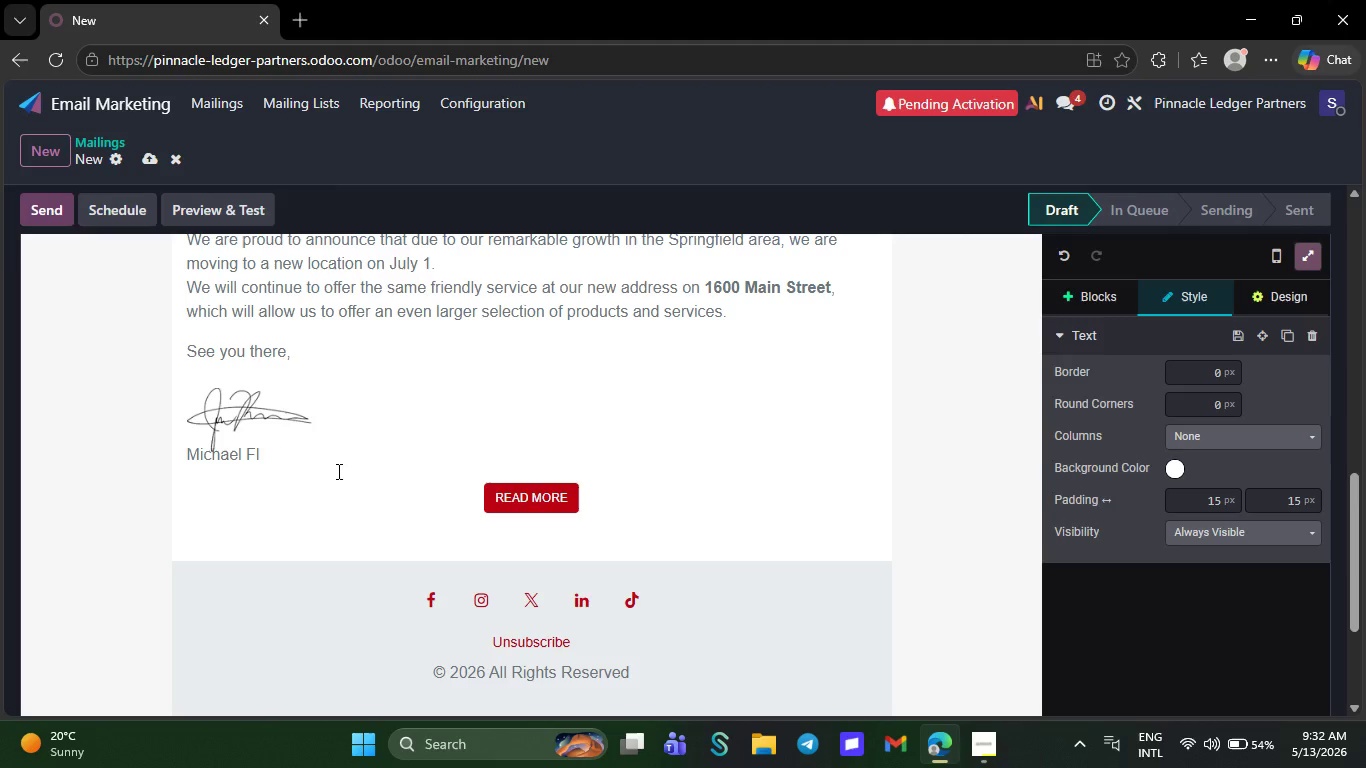 
key(Backspace)
 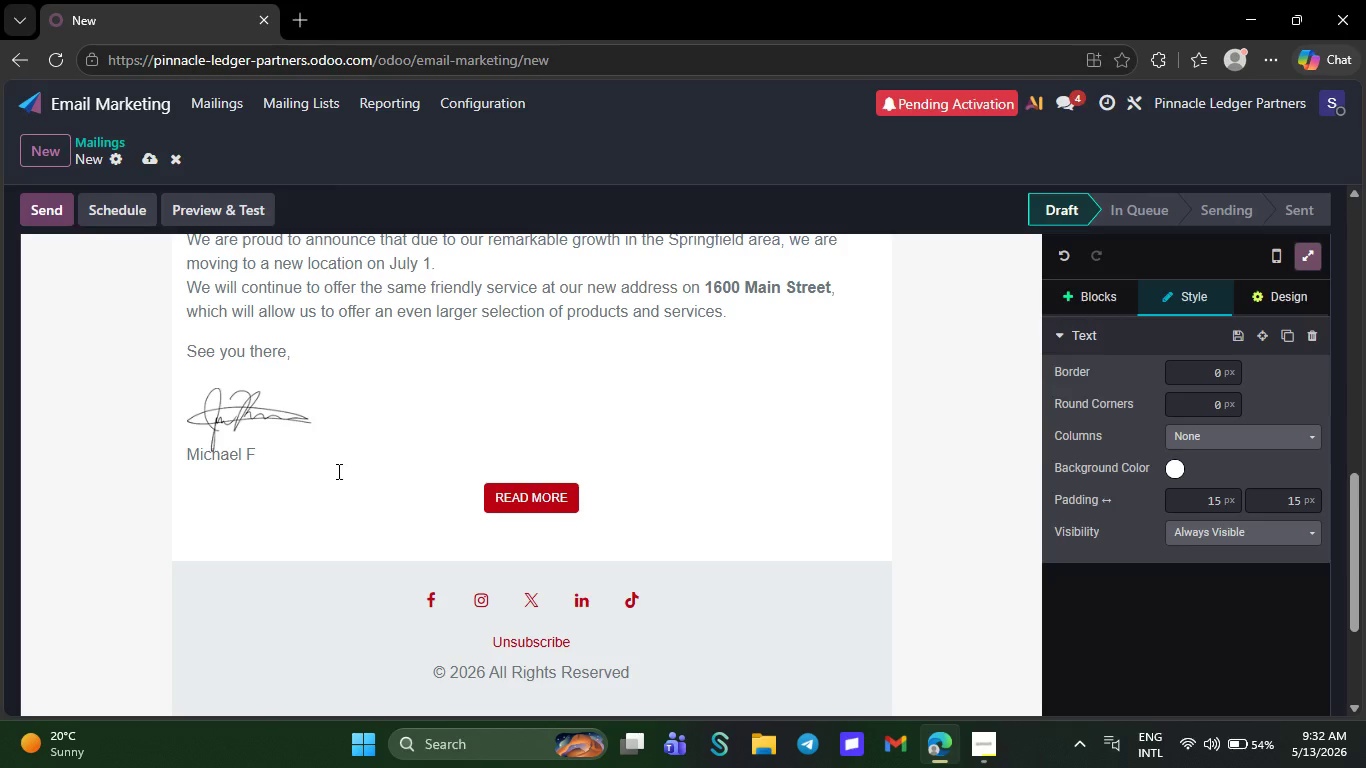 
key(Backspace)
 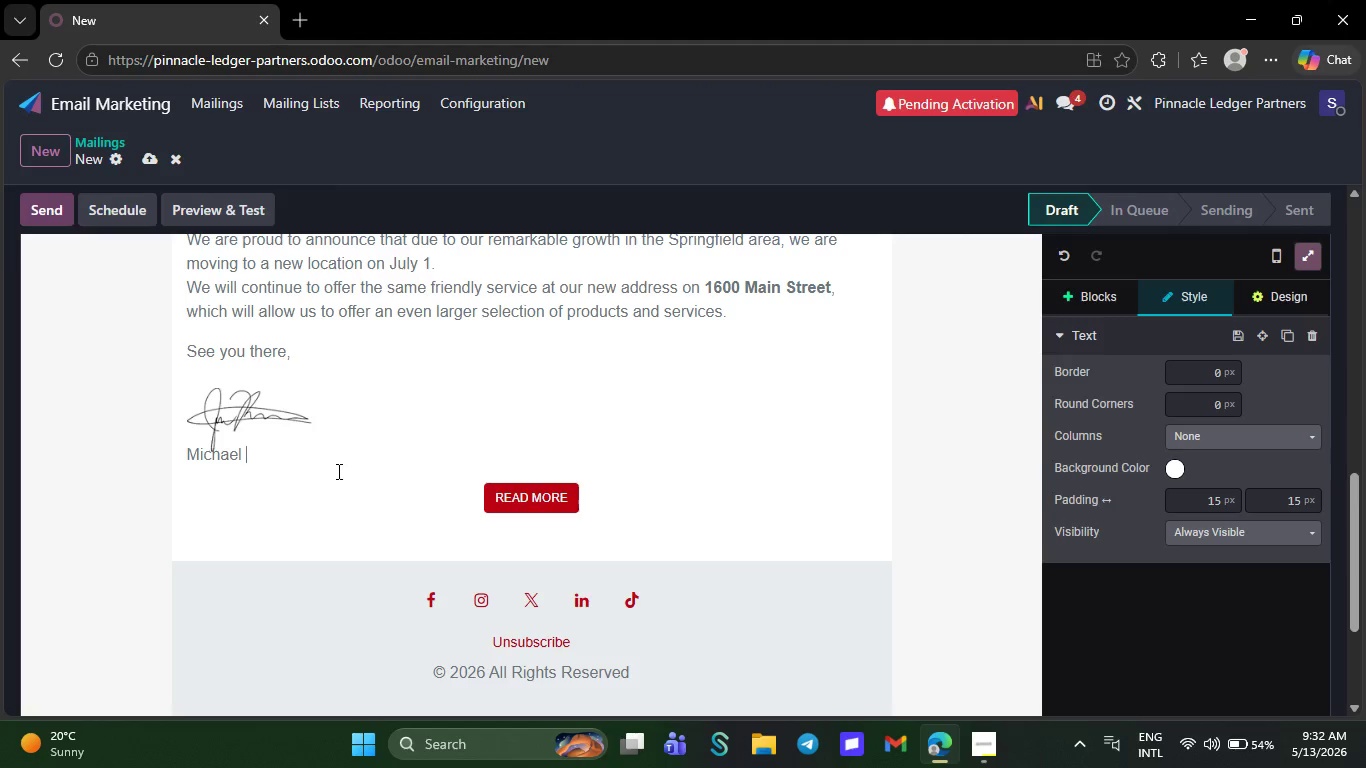 
wait(5.5)
 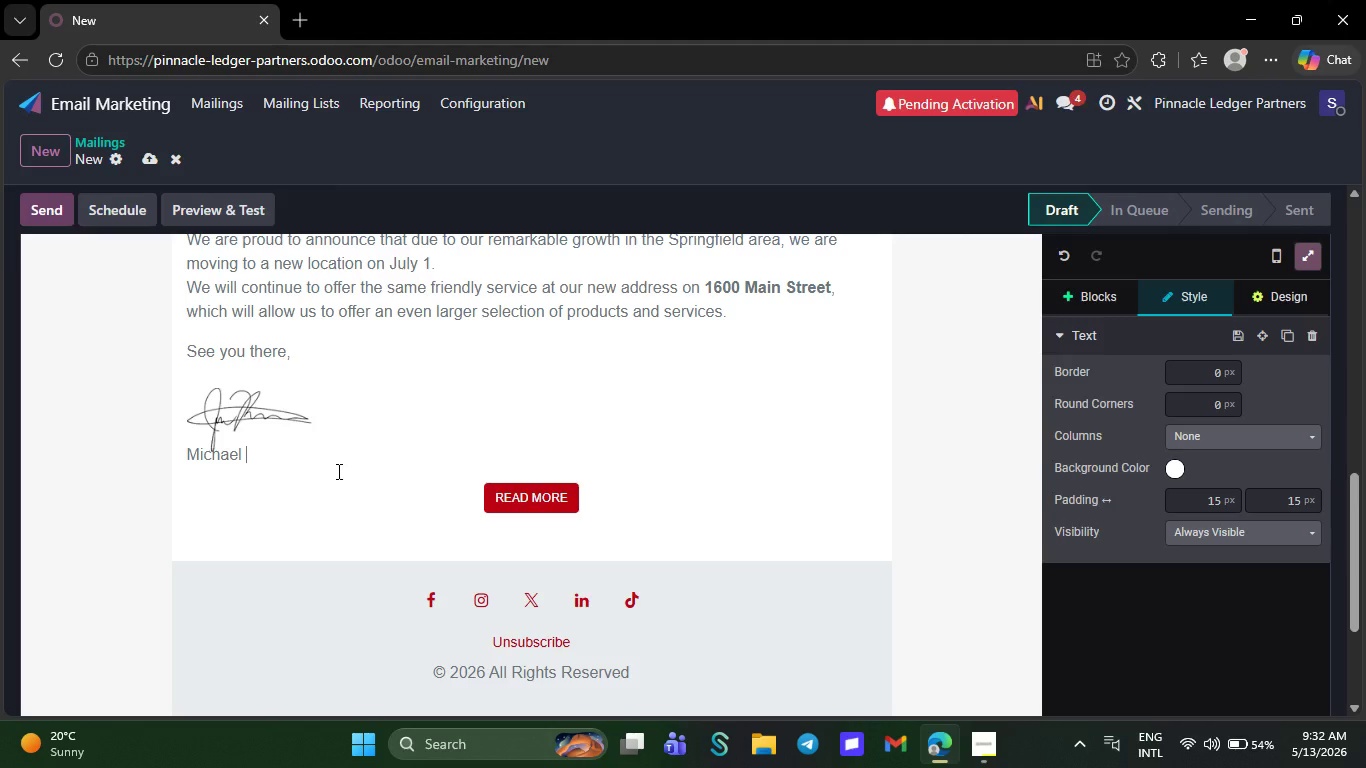 
key(Backspace)
 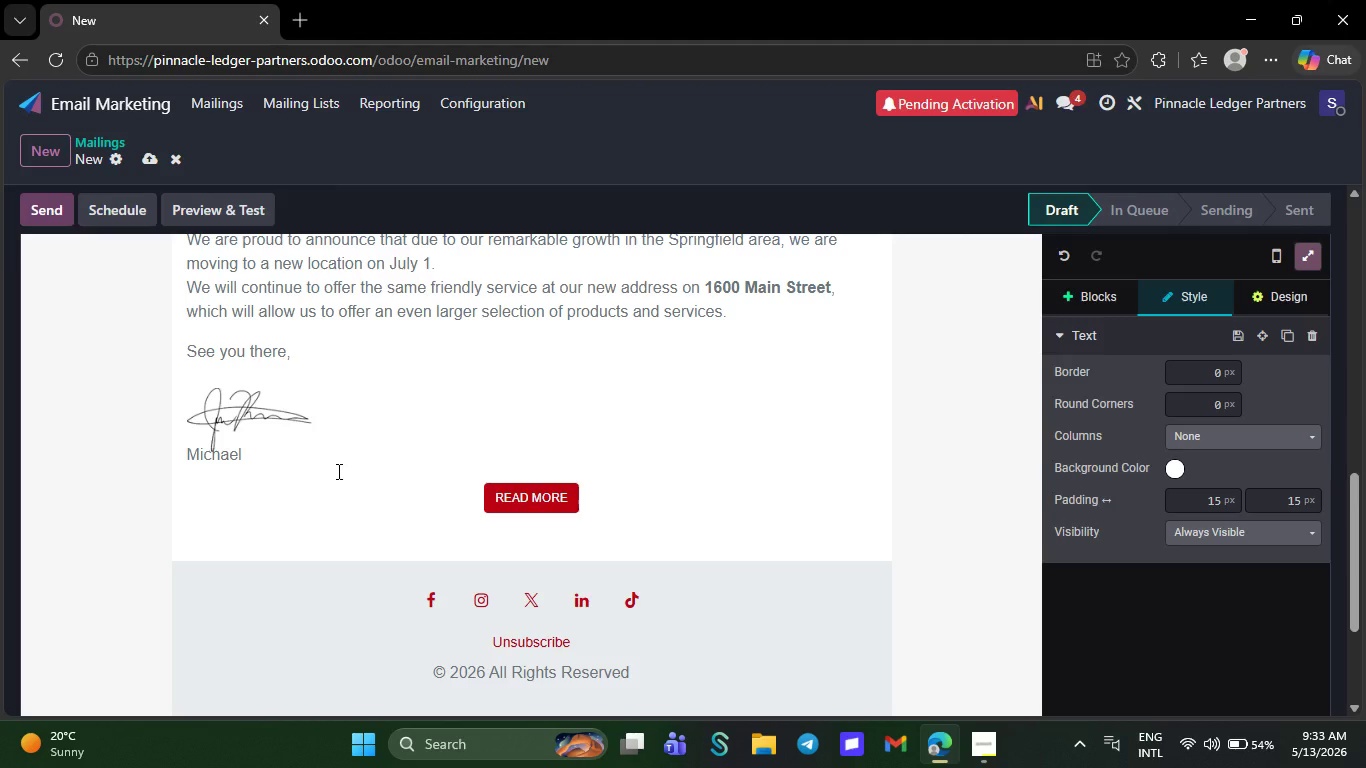 
key(Backspace)
 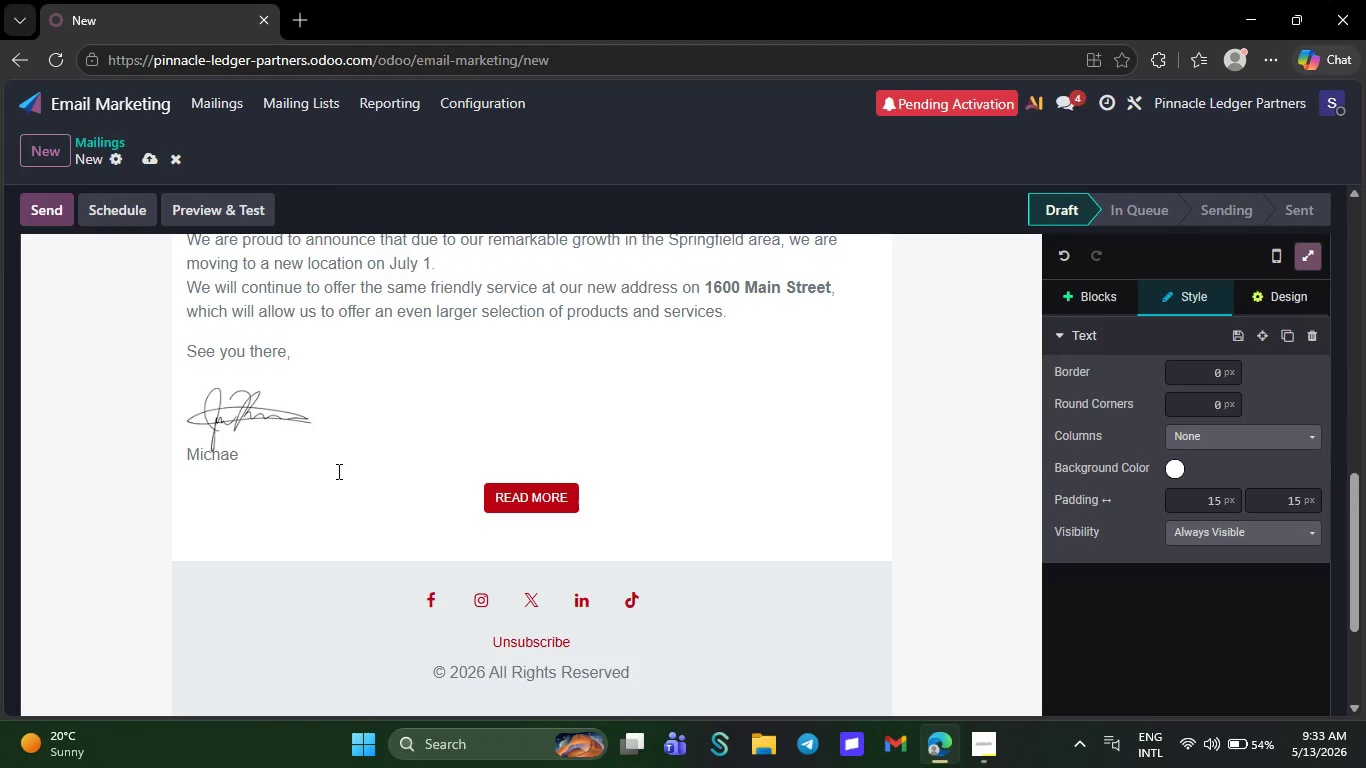 
key(Backspace)
 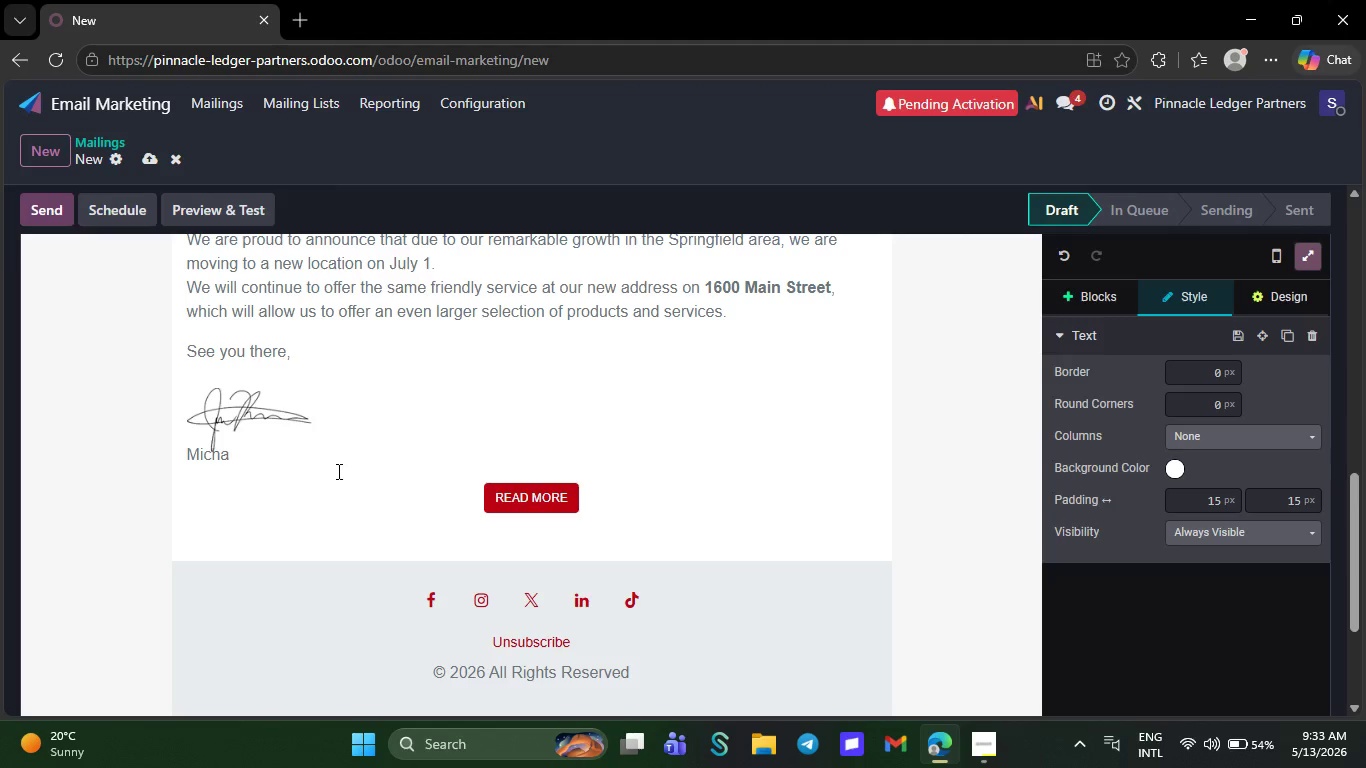 
key(Backspace)
 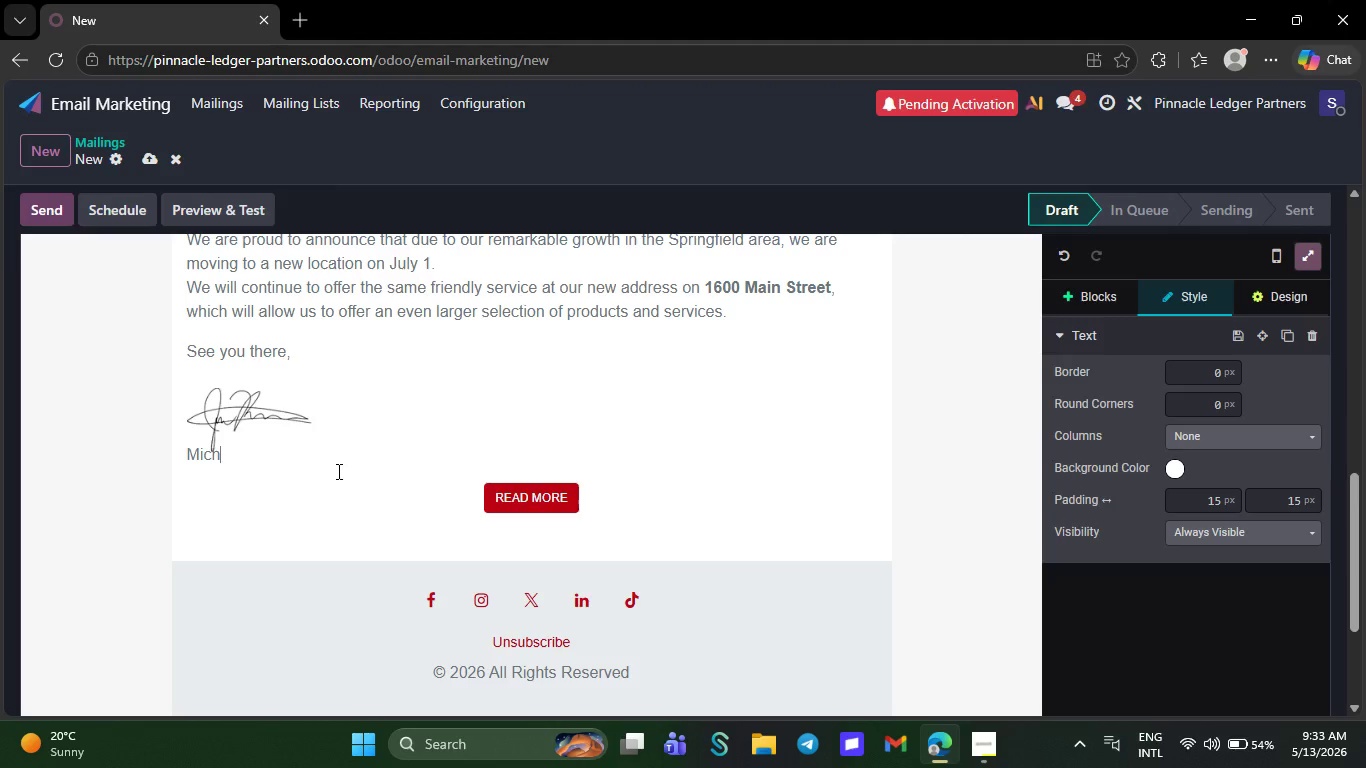 
wait(6.0)
 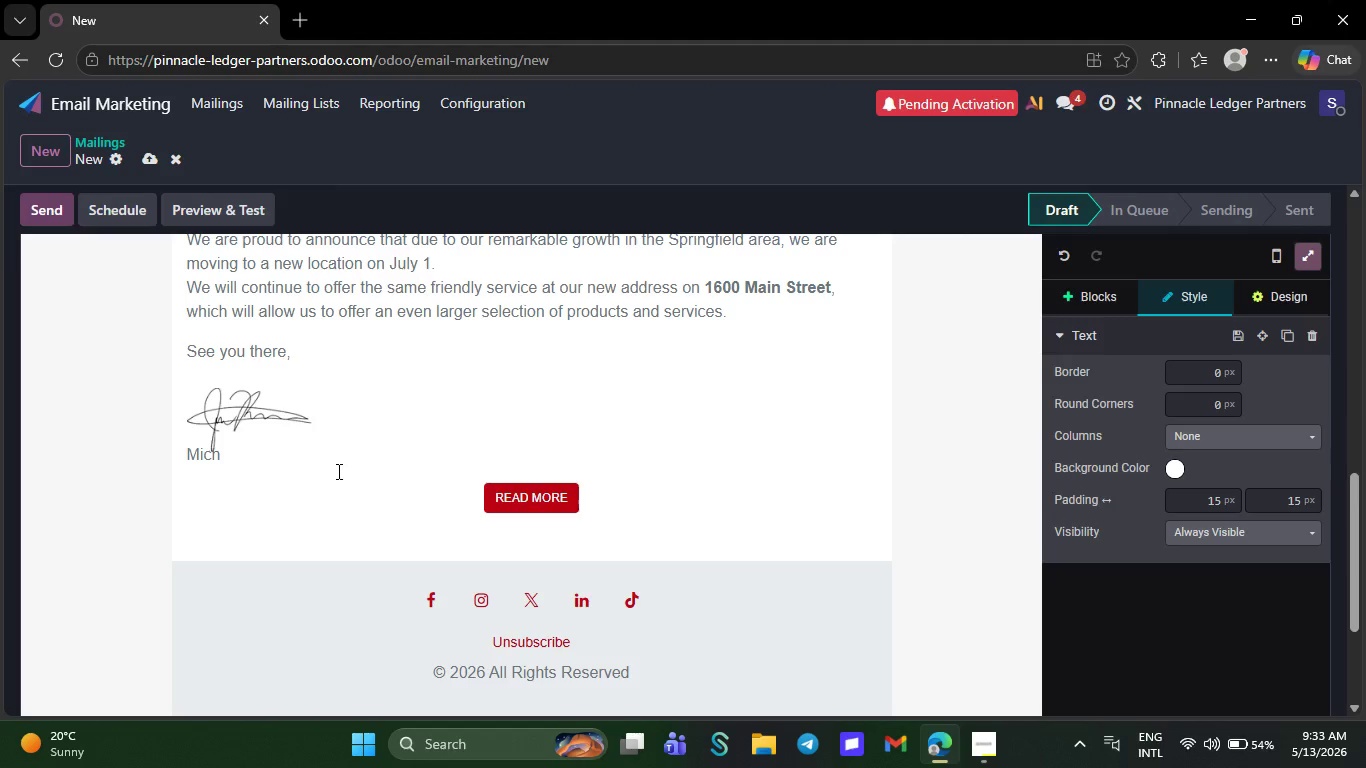 
key(Backspace)
 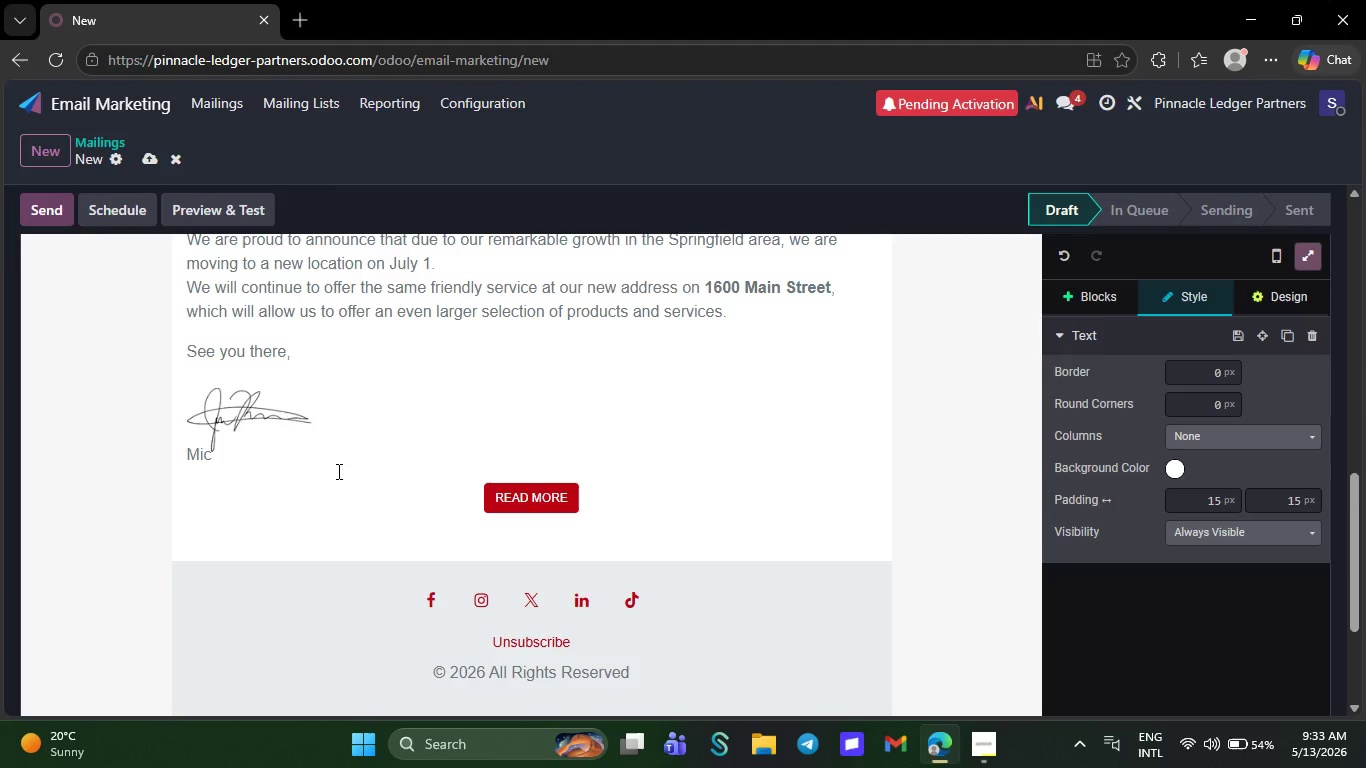 
key(Backspace)
 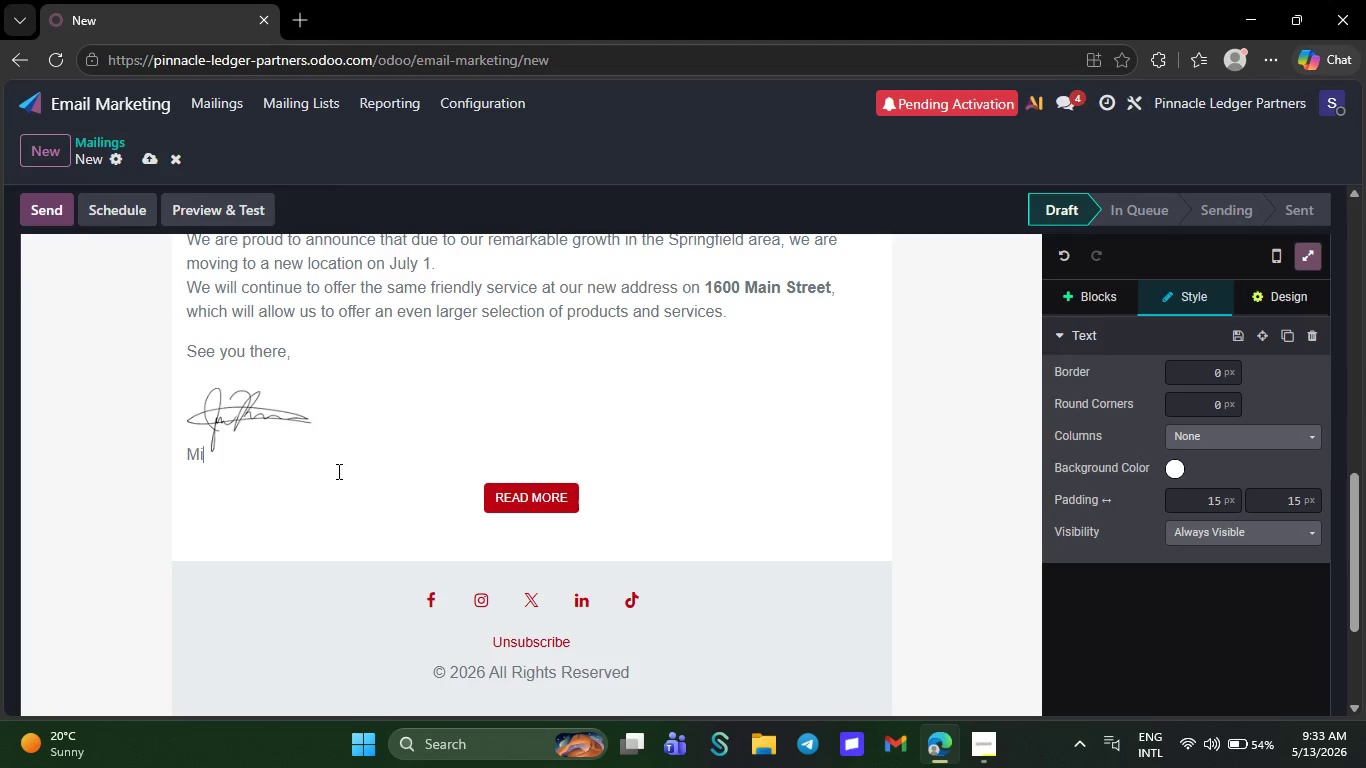 
key(Backspace)
 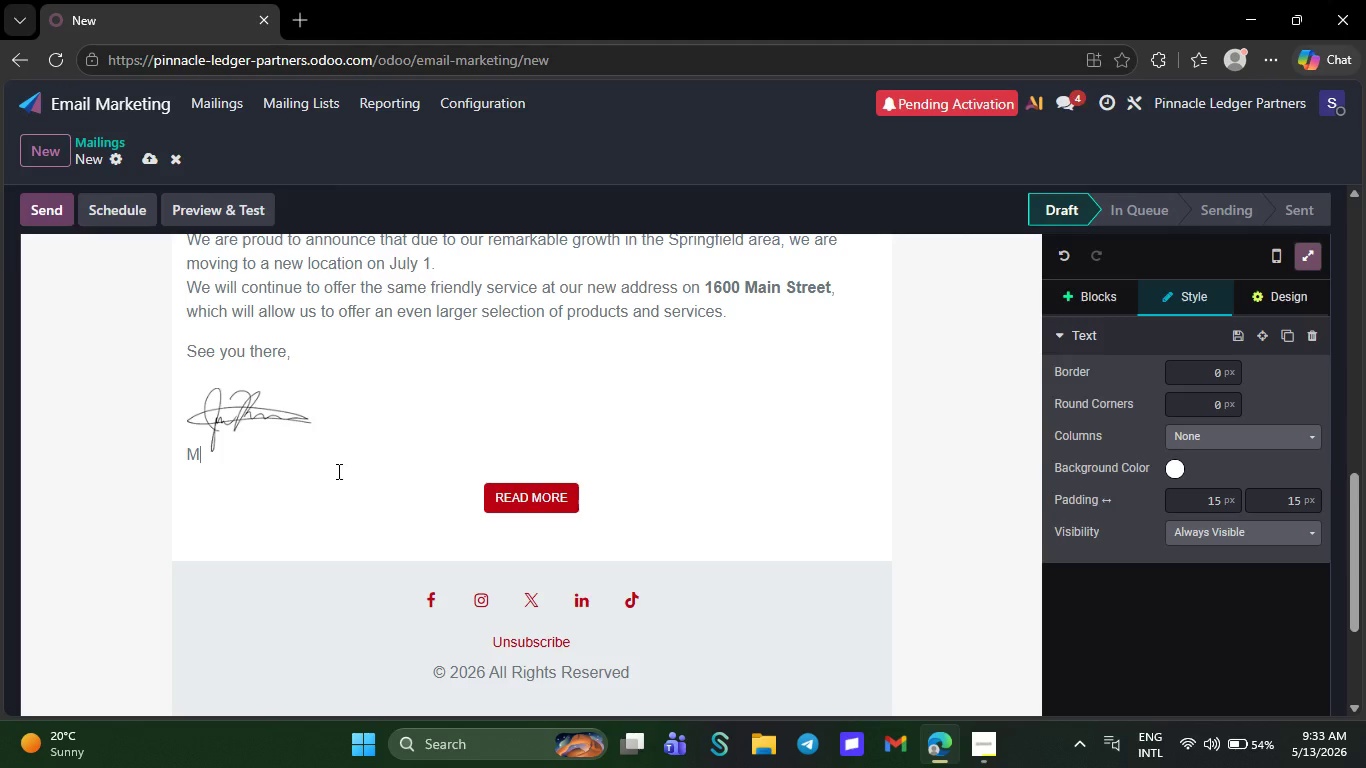 
key(Backspace)
 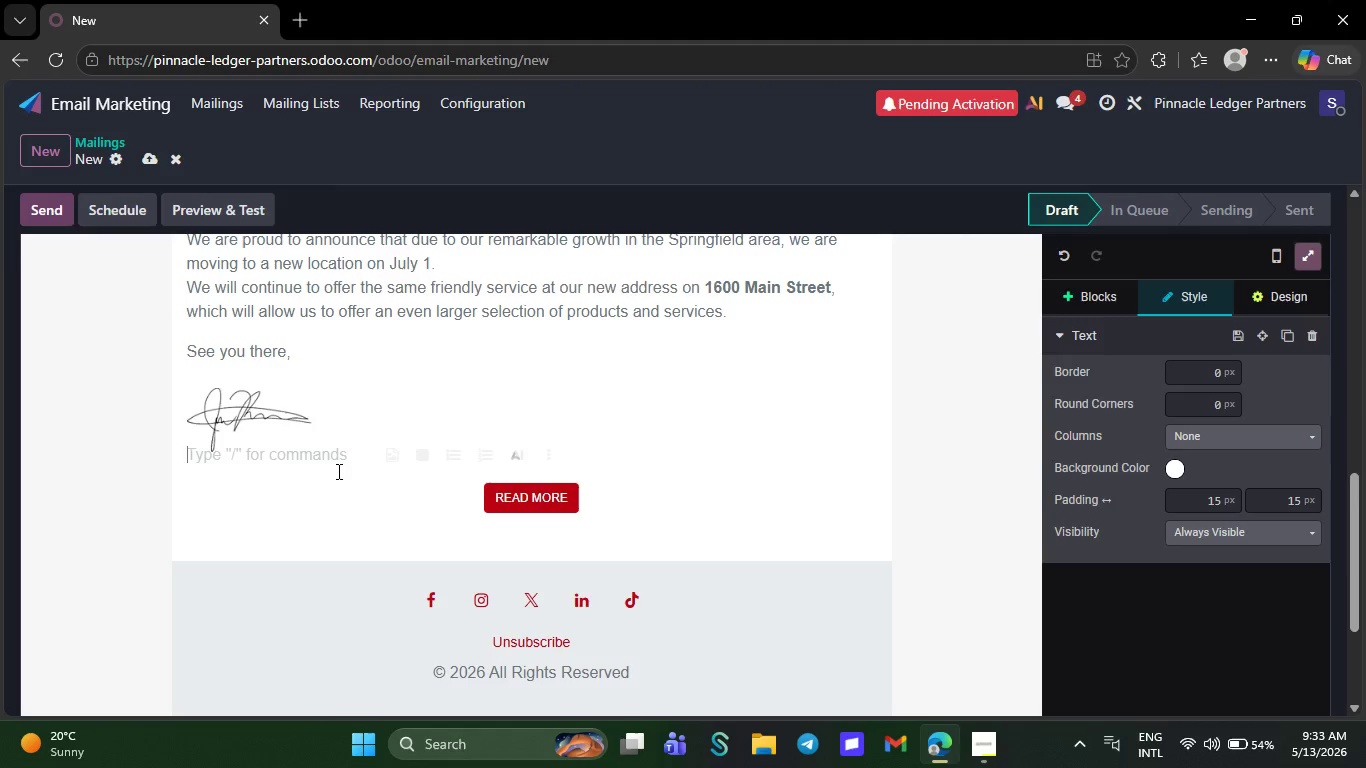 
key(Backspace)
 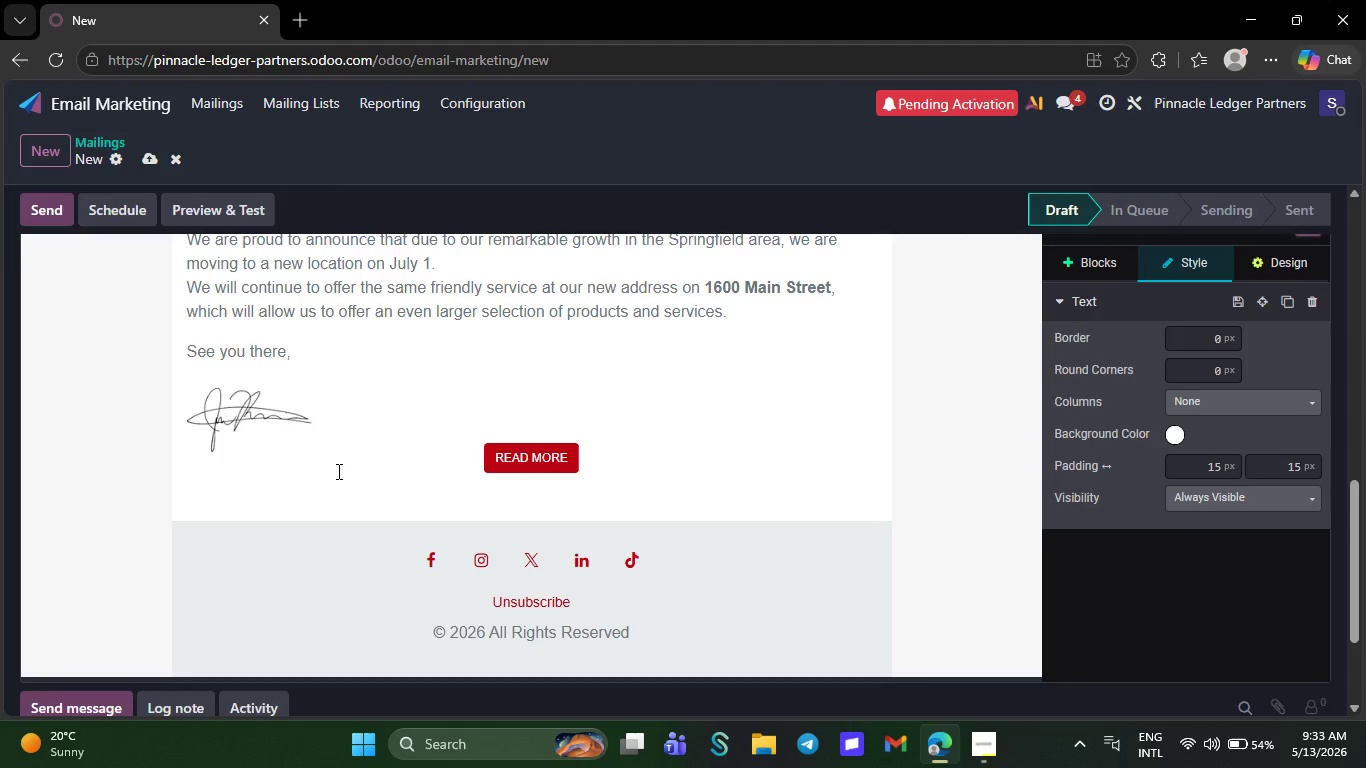 
key(Backspace)
 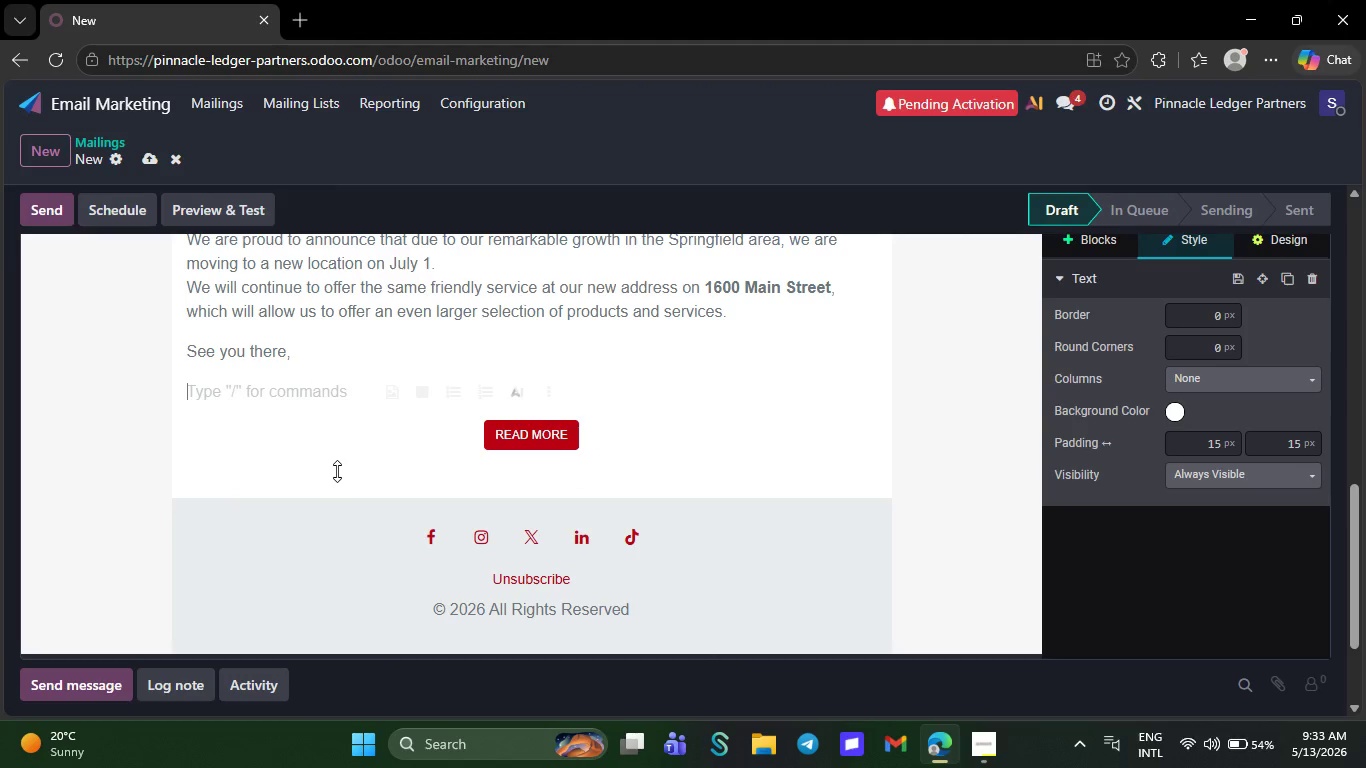 
key(Backspace)
 